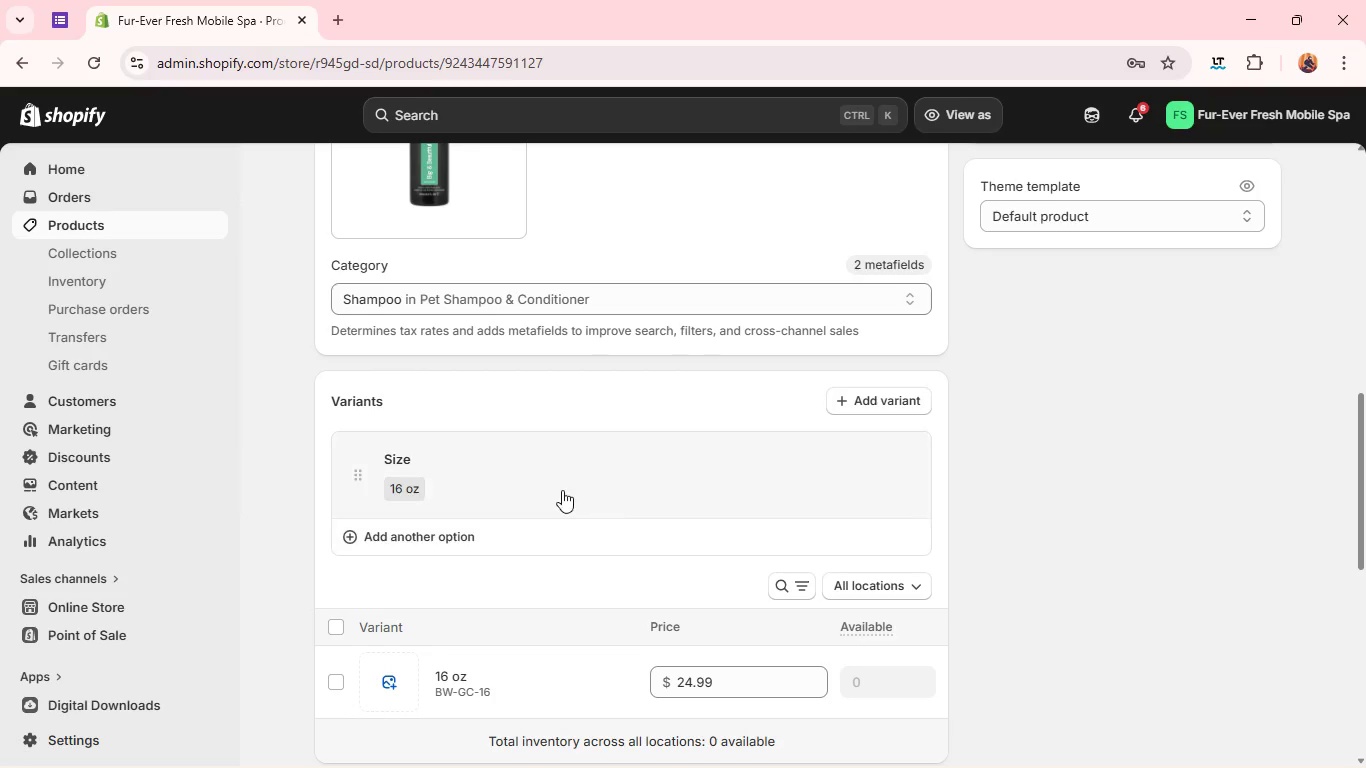 
mouse_move([545, 488])
 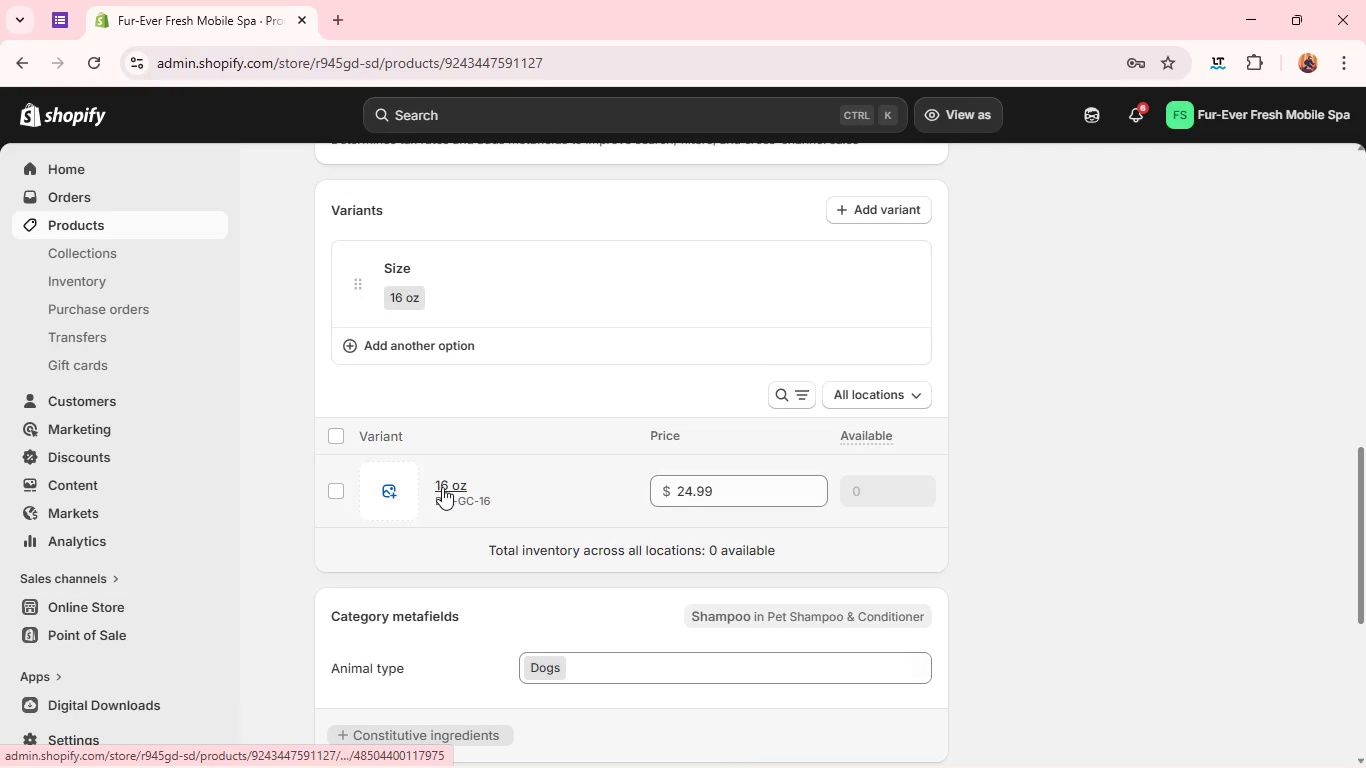 
left_click([442, 487])
 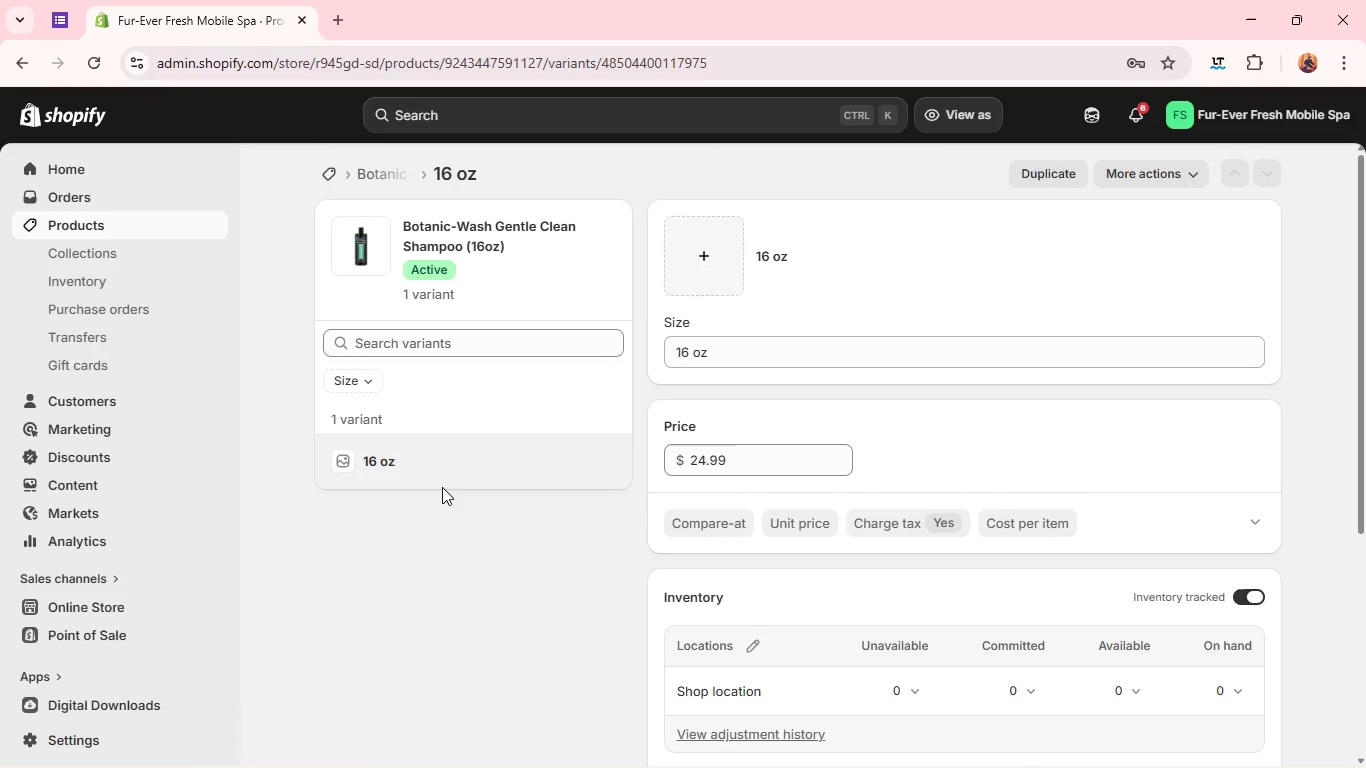 
wait(11.22)
 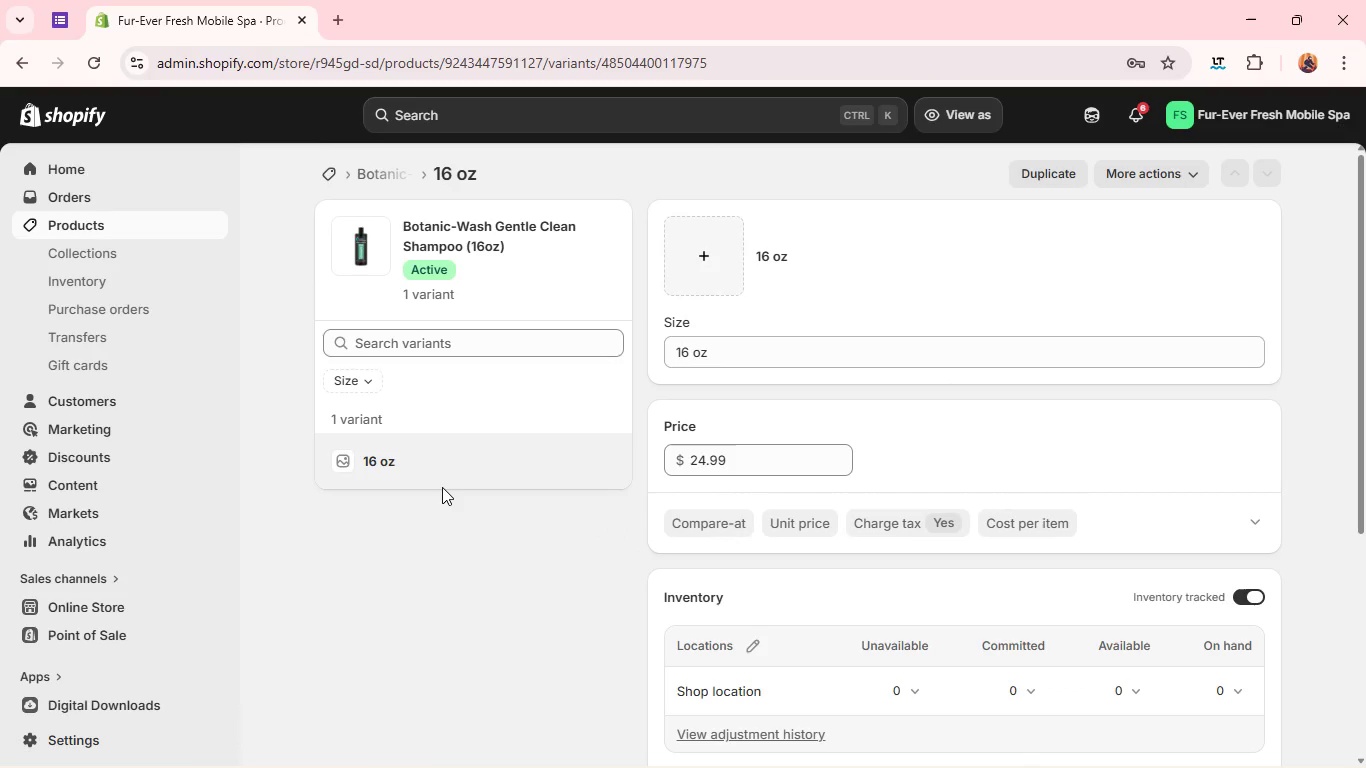 
left_click([1121, 550])
 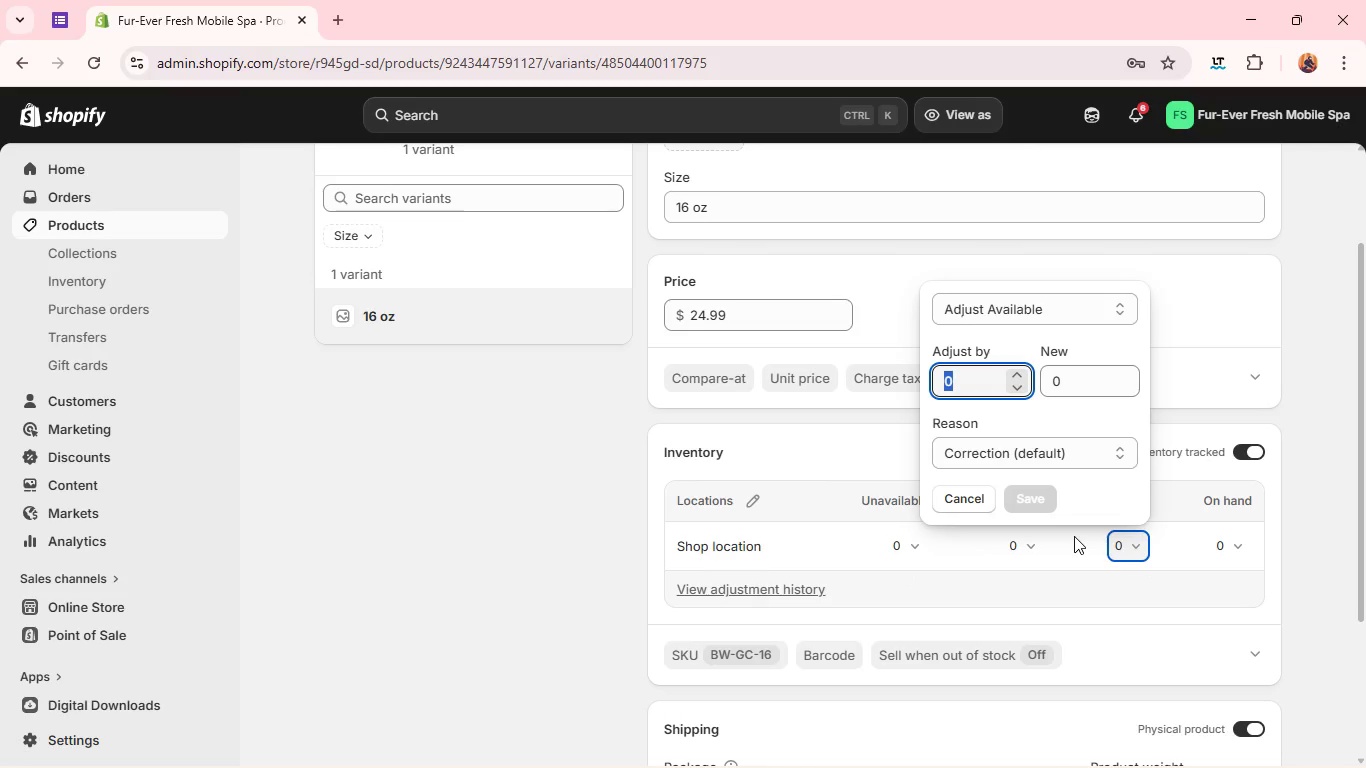 
key(2)
 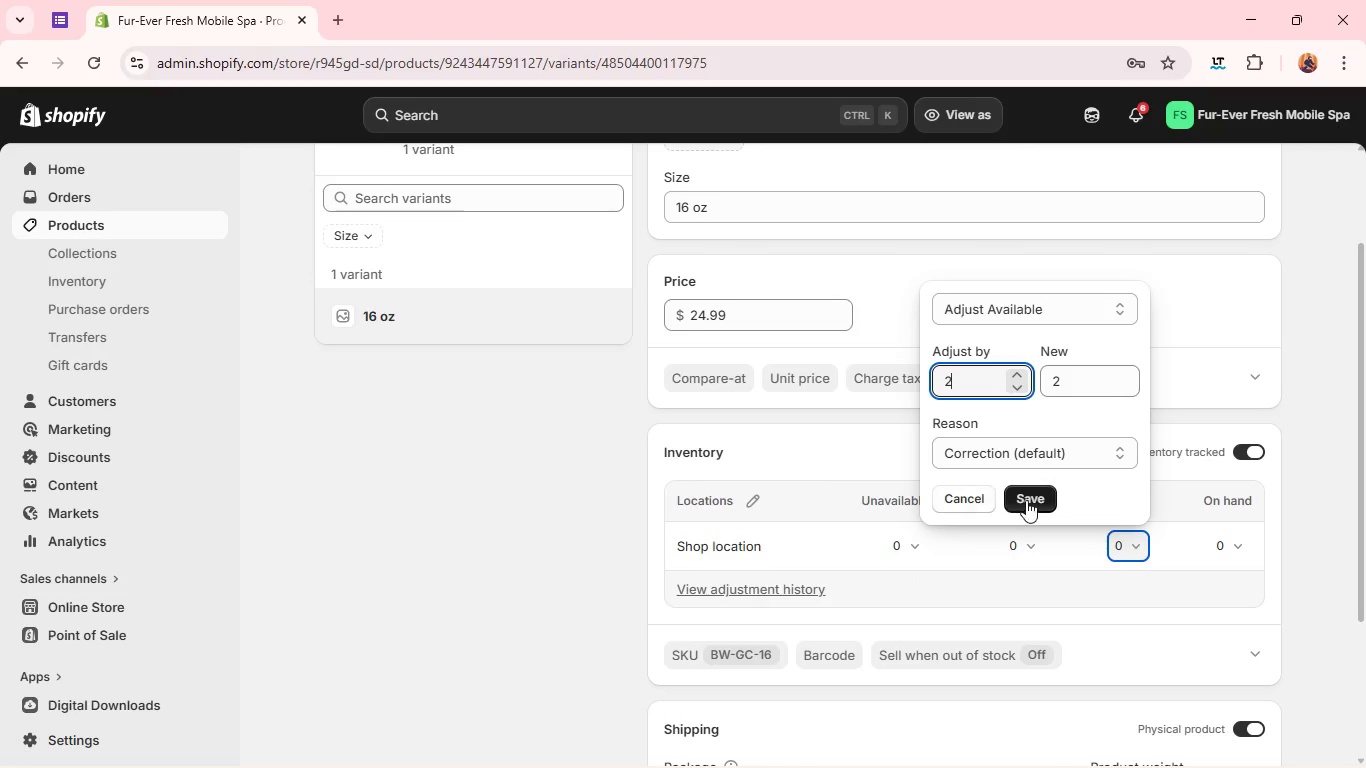 
left_click([1031, 499])
 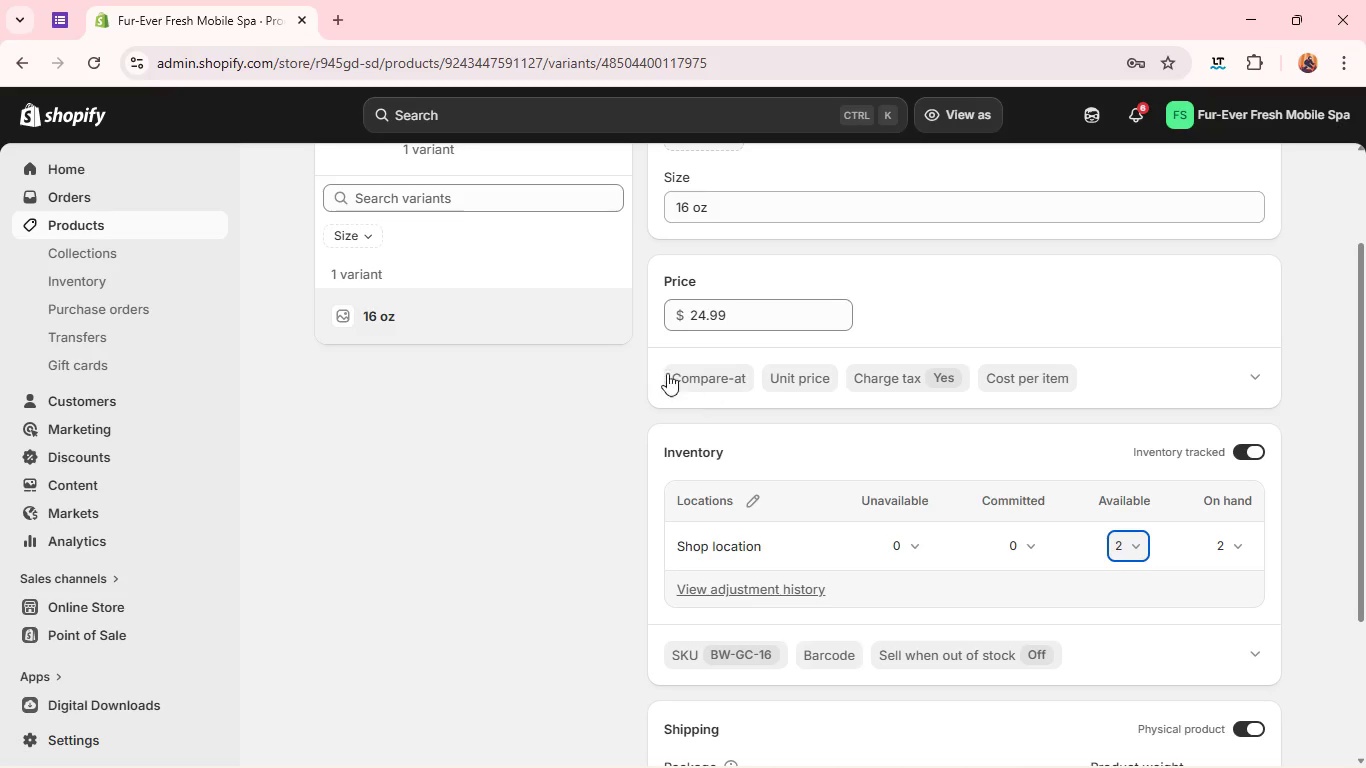 
wait(20.42)
 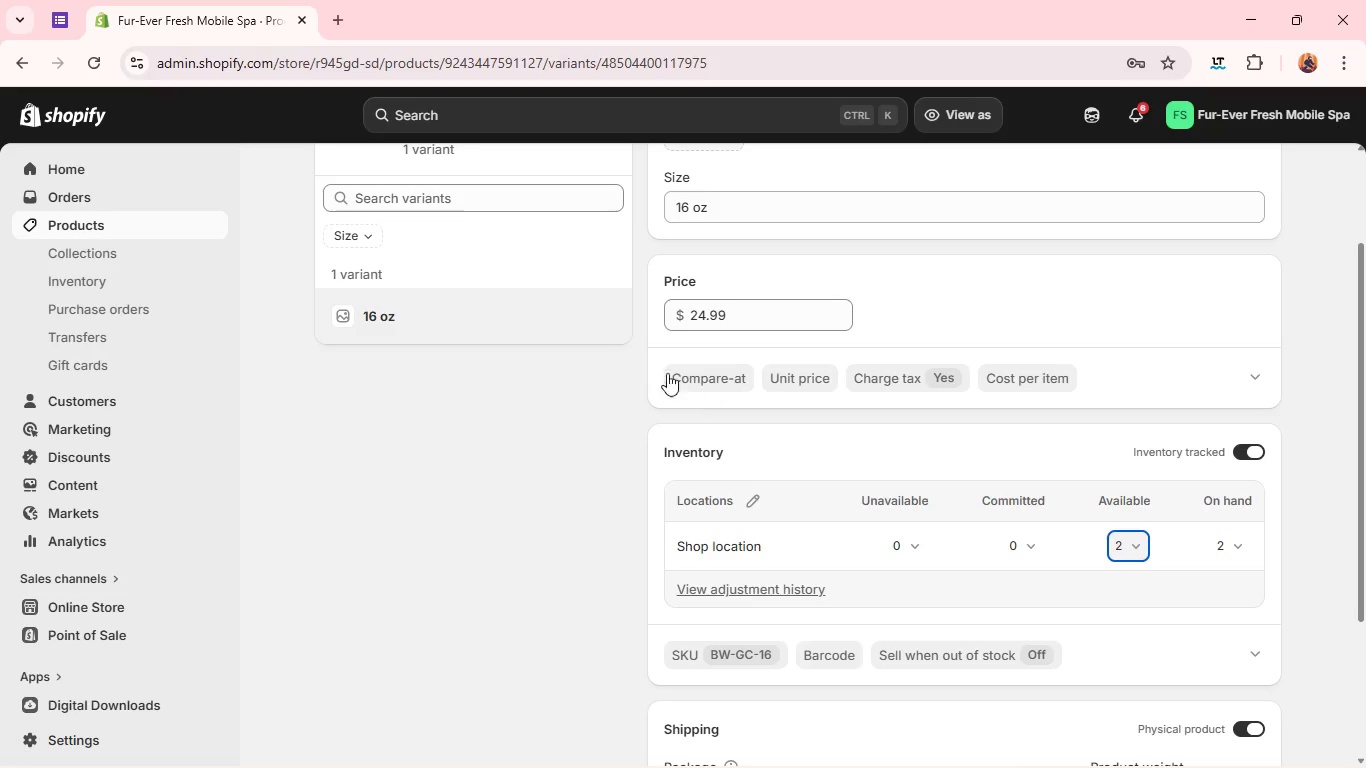 
left_click([377, 173])
 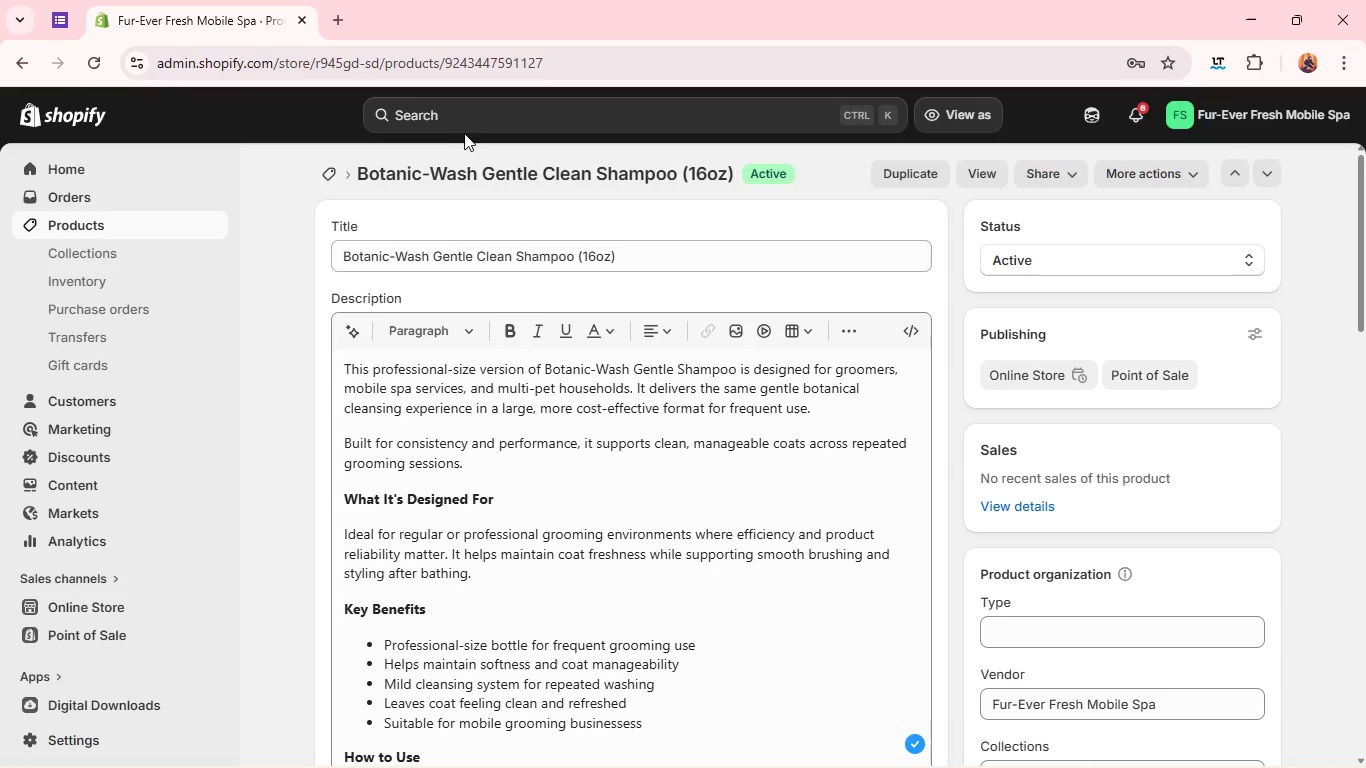 
wait(20.09)
 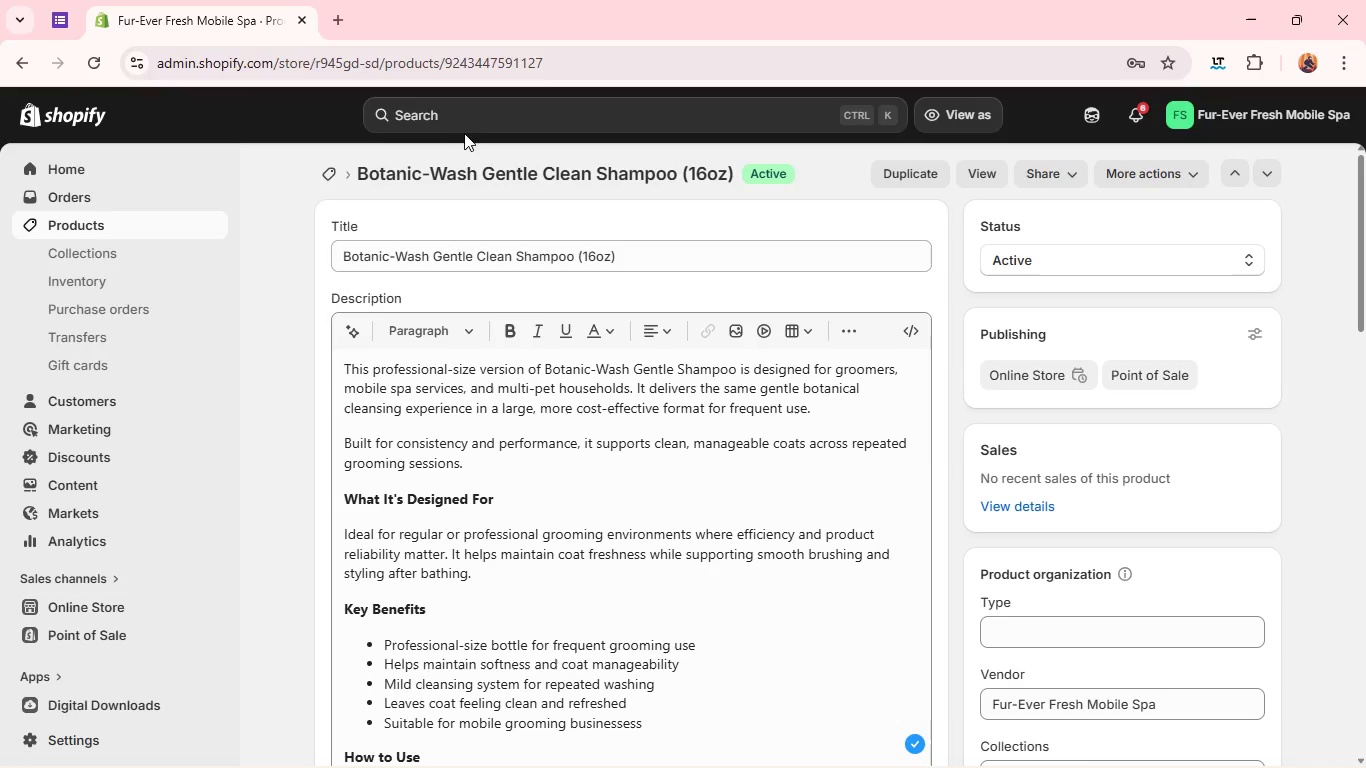 
left_click([193, 227])
 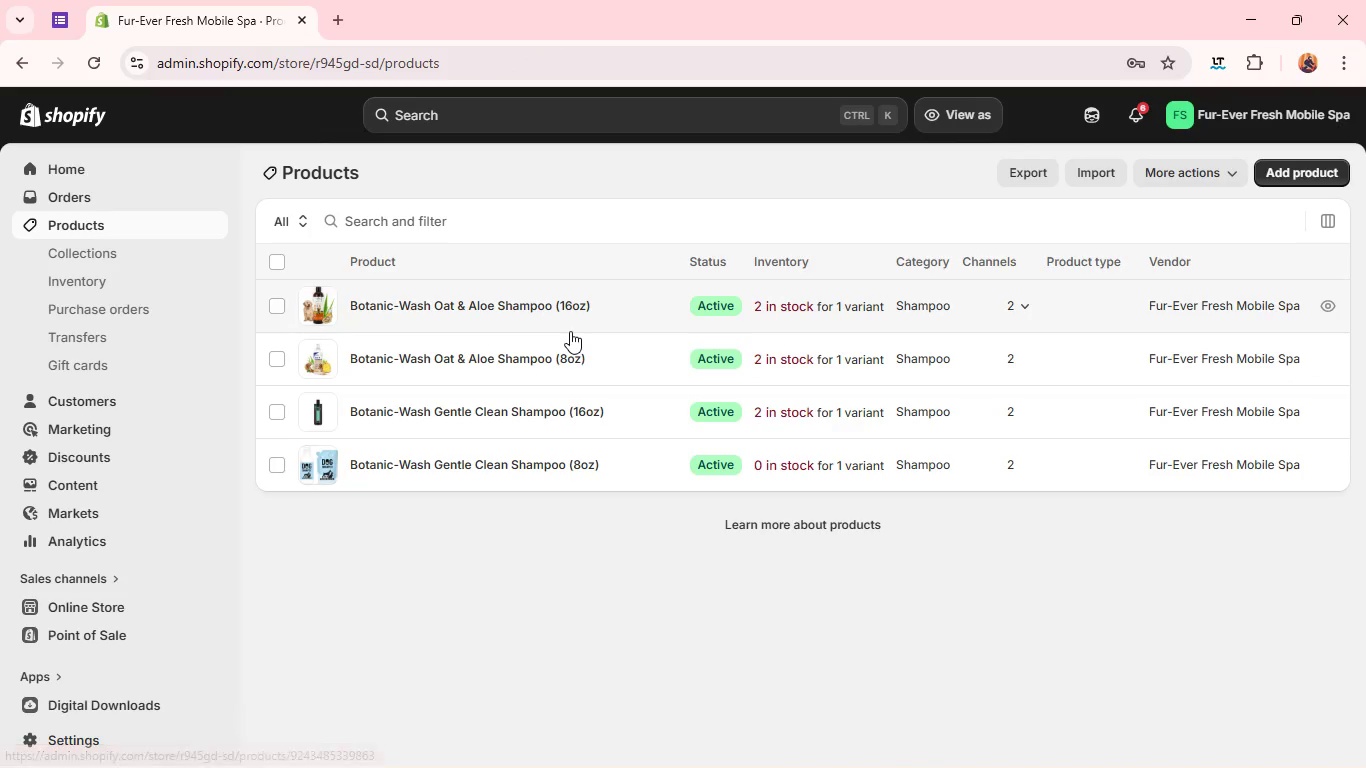 
wait(5.67)
 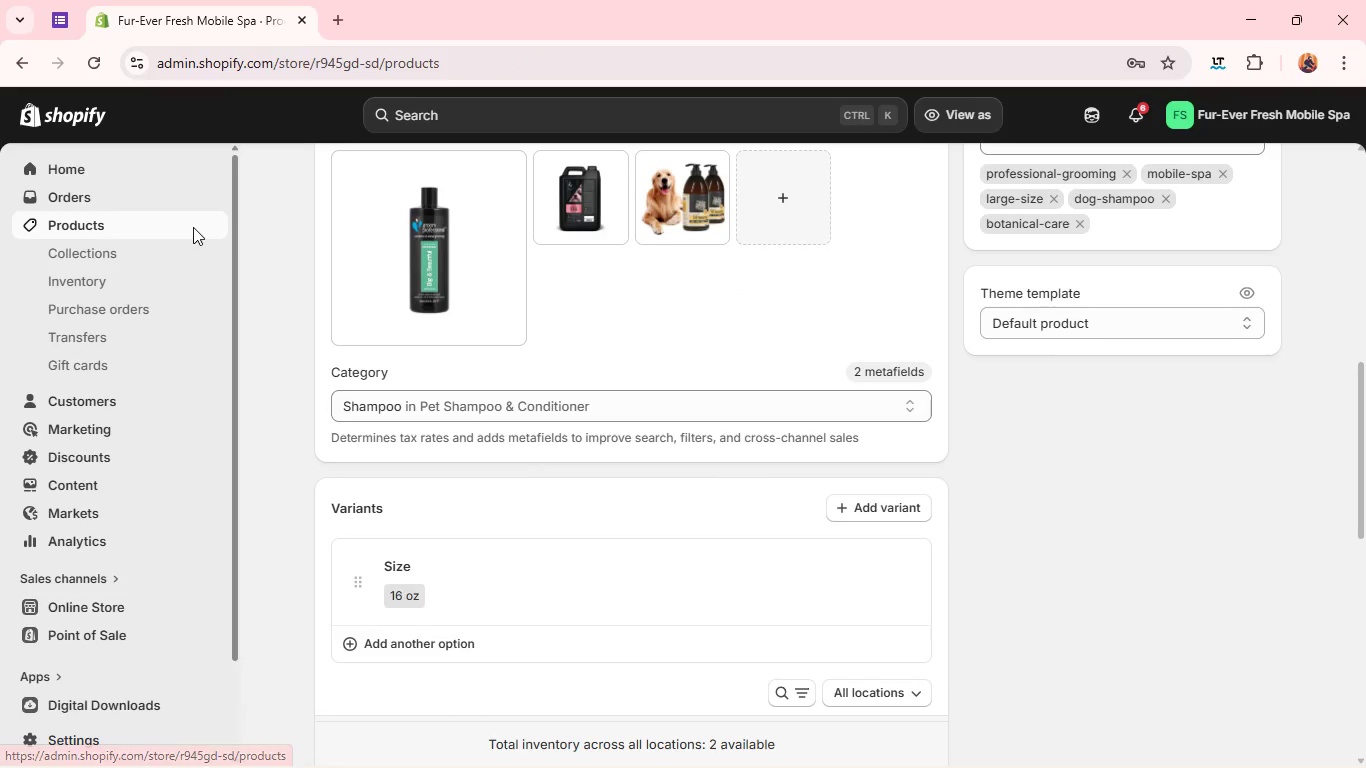 
left_click([448, 456])
 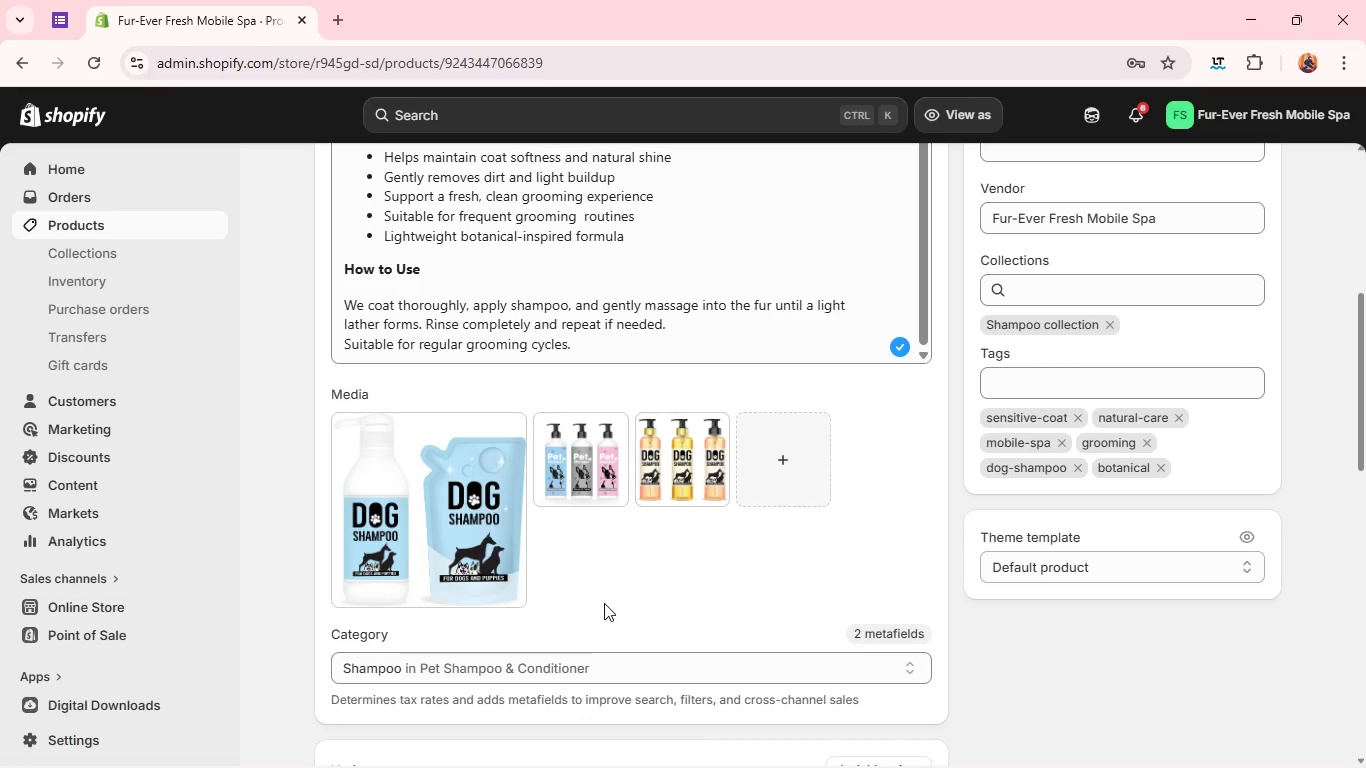 
wait(25.86)
 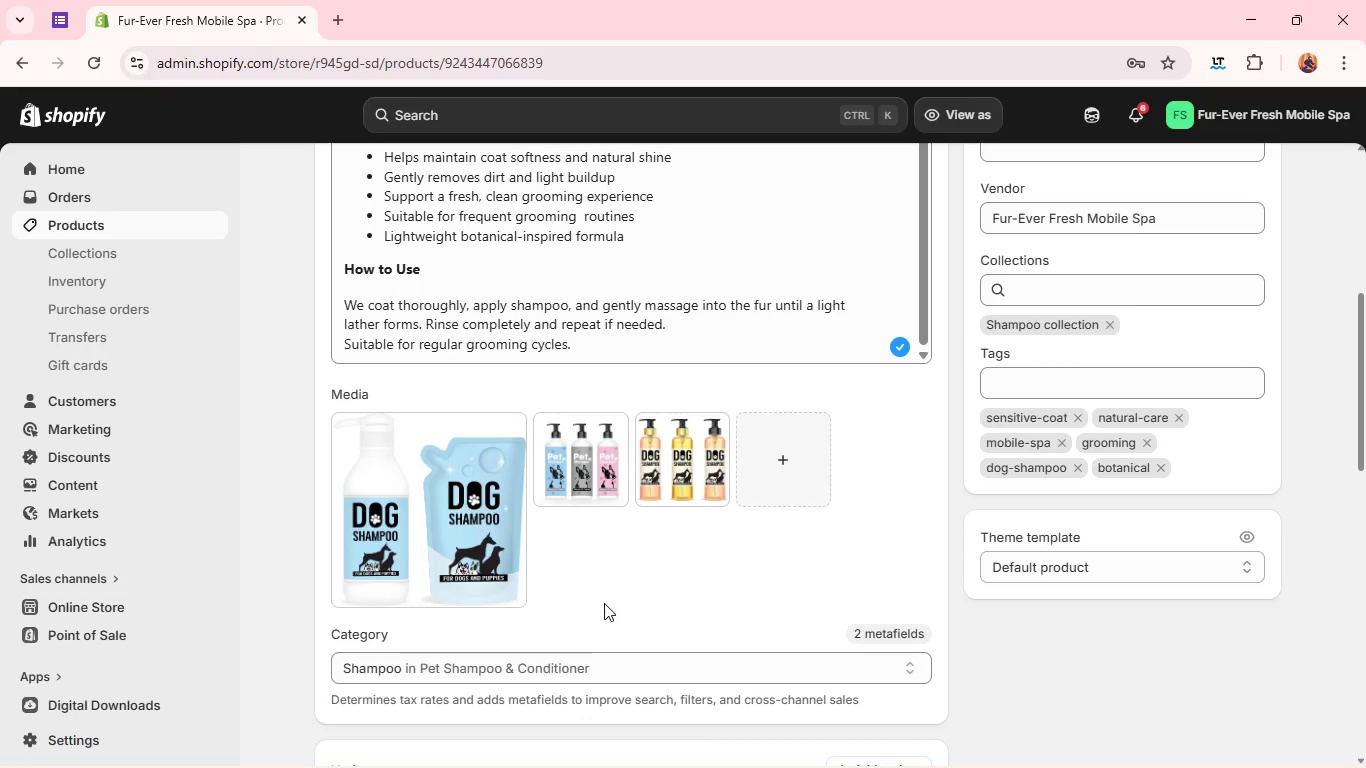 
left_click([449, 599])
 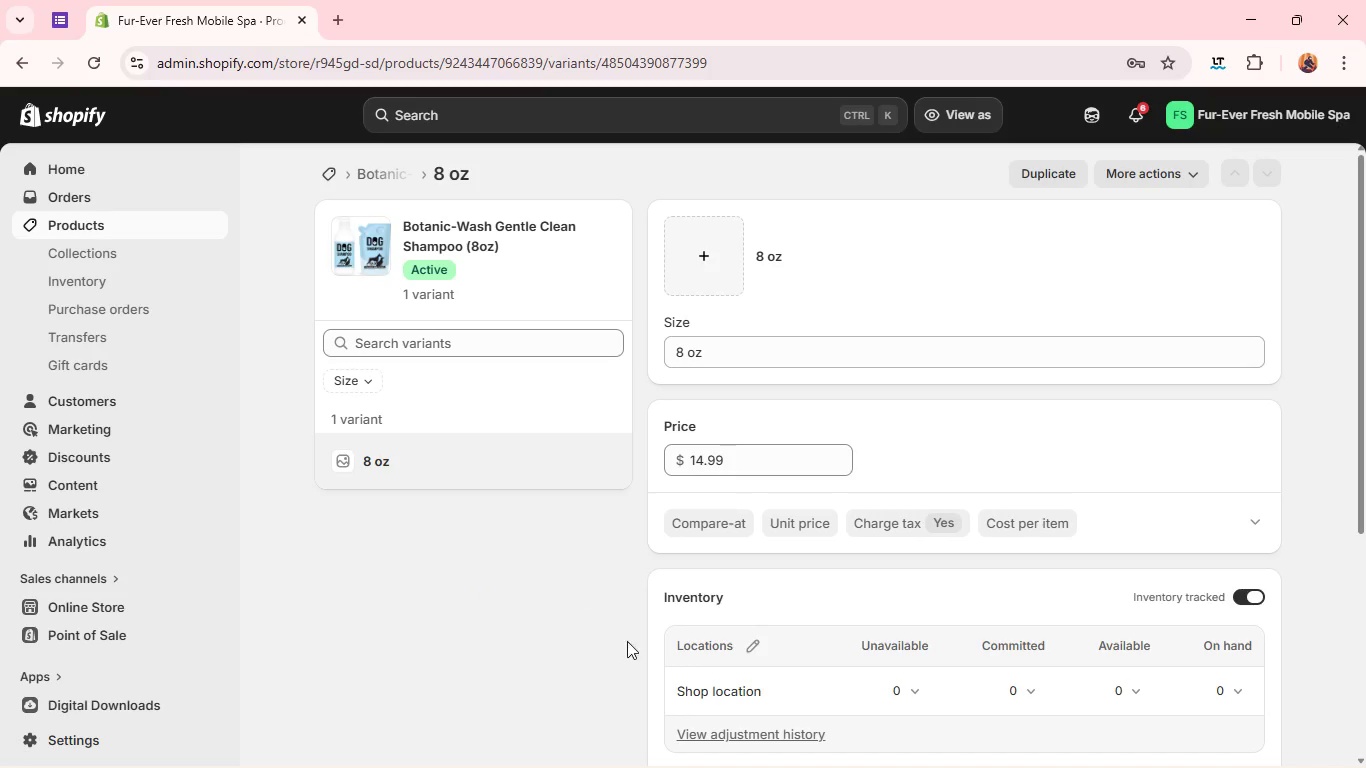 
wait(7.39)
 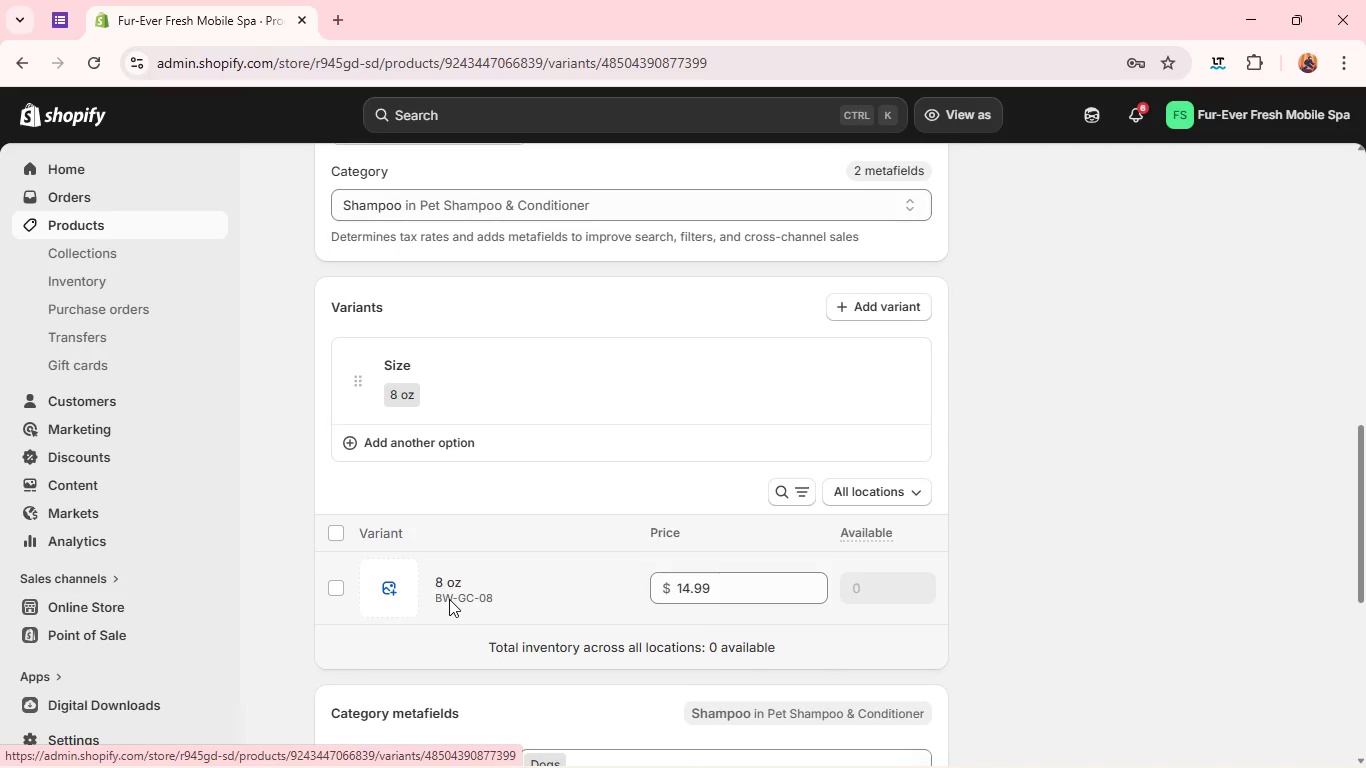 
left_click([1129, 689])
 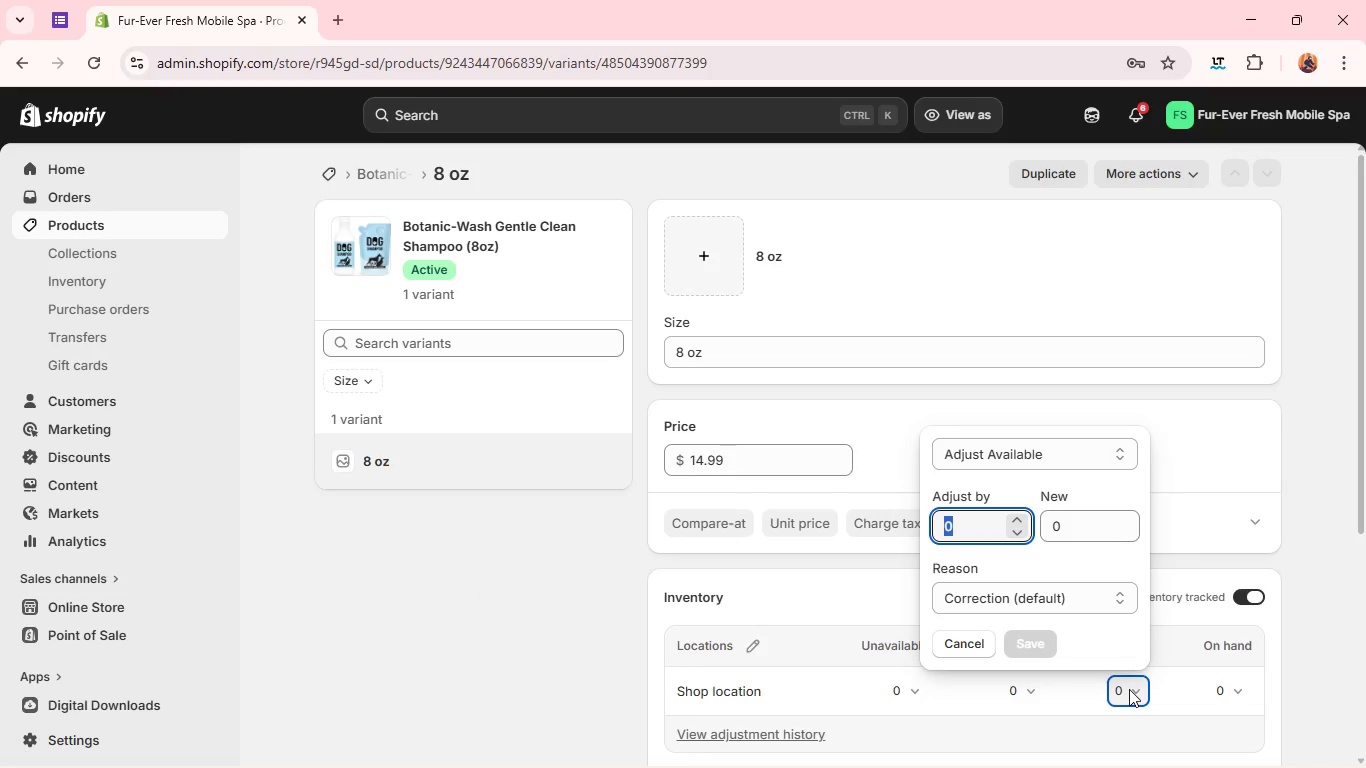 
key(2)
 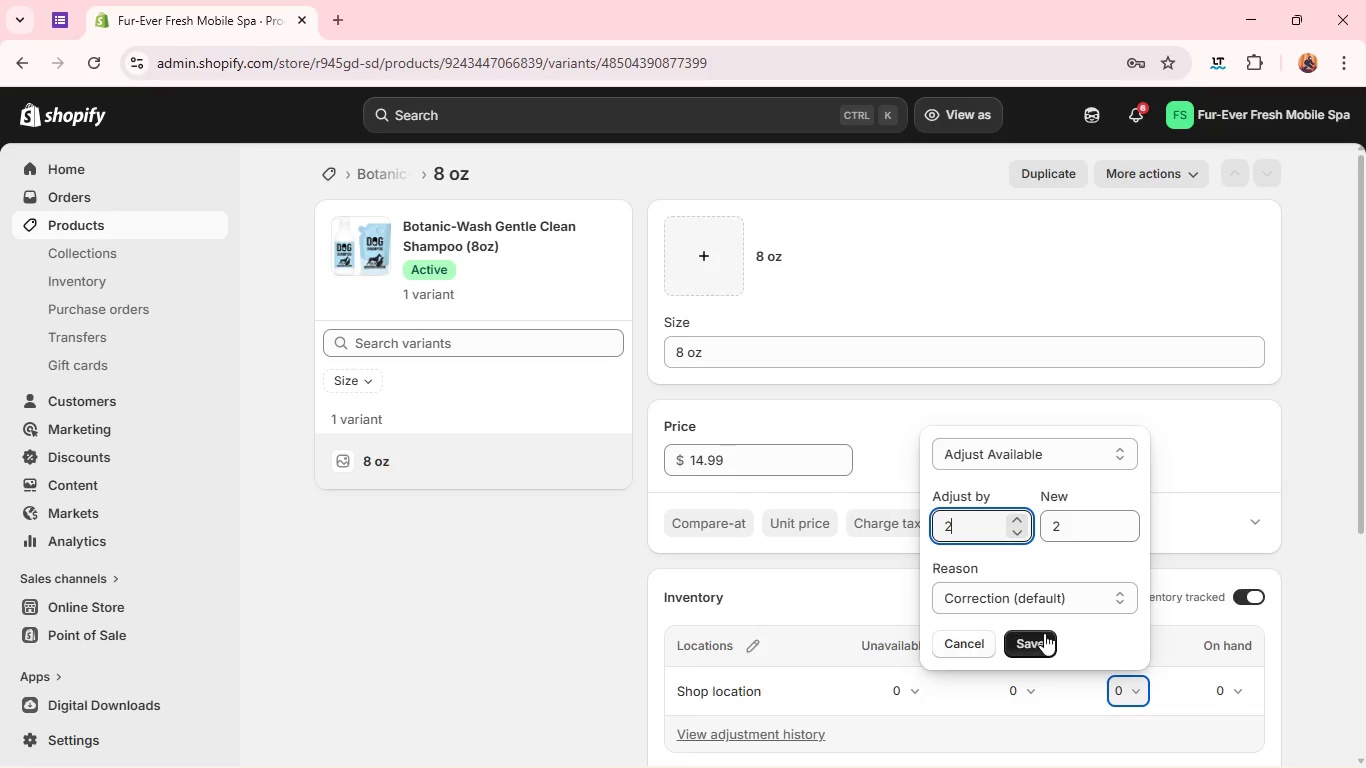 
left_click([1046, 635])
 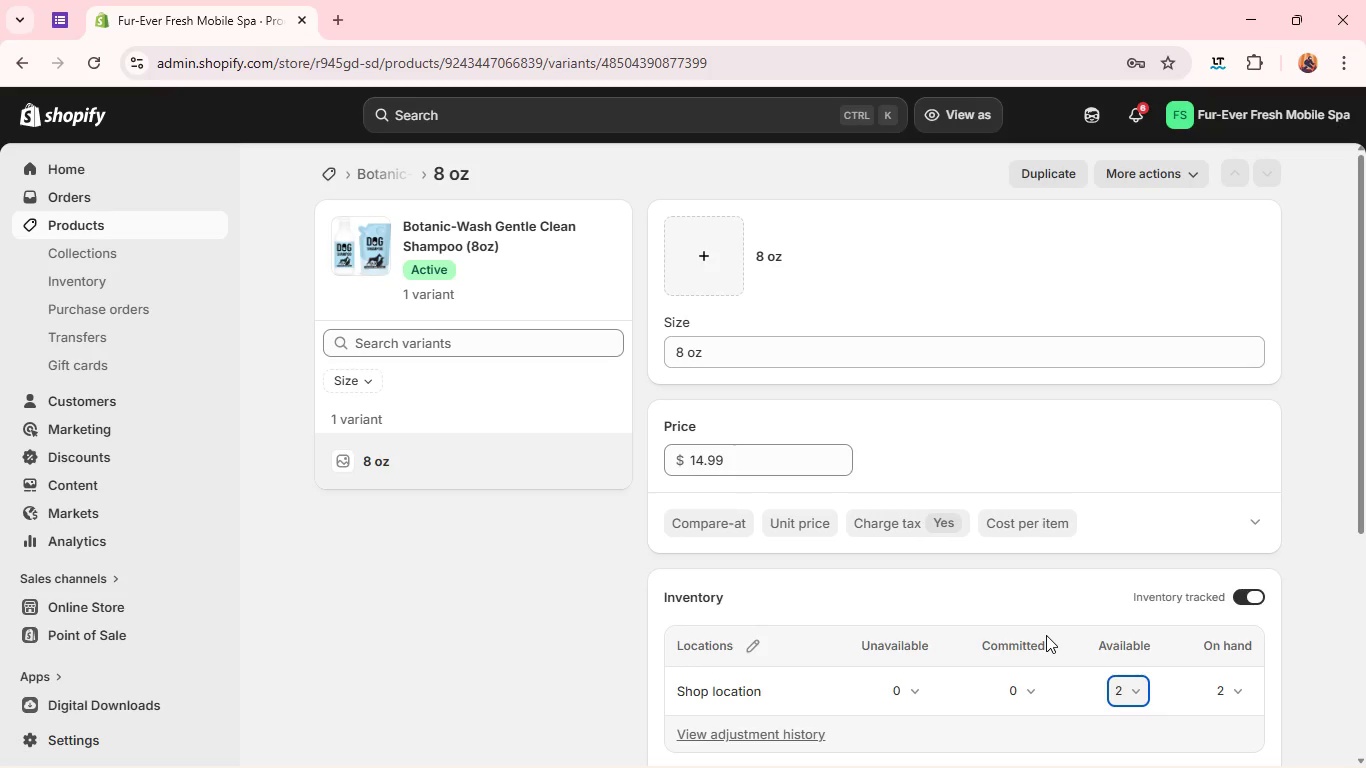 
wait(11.69)
 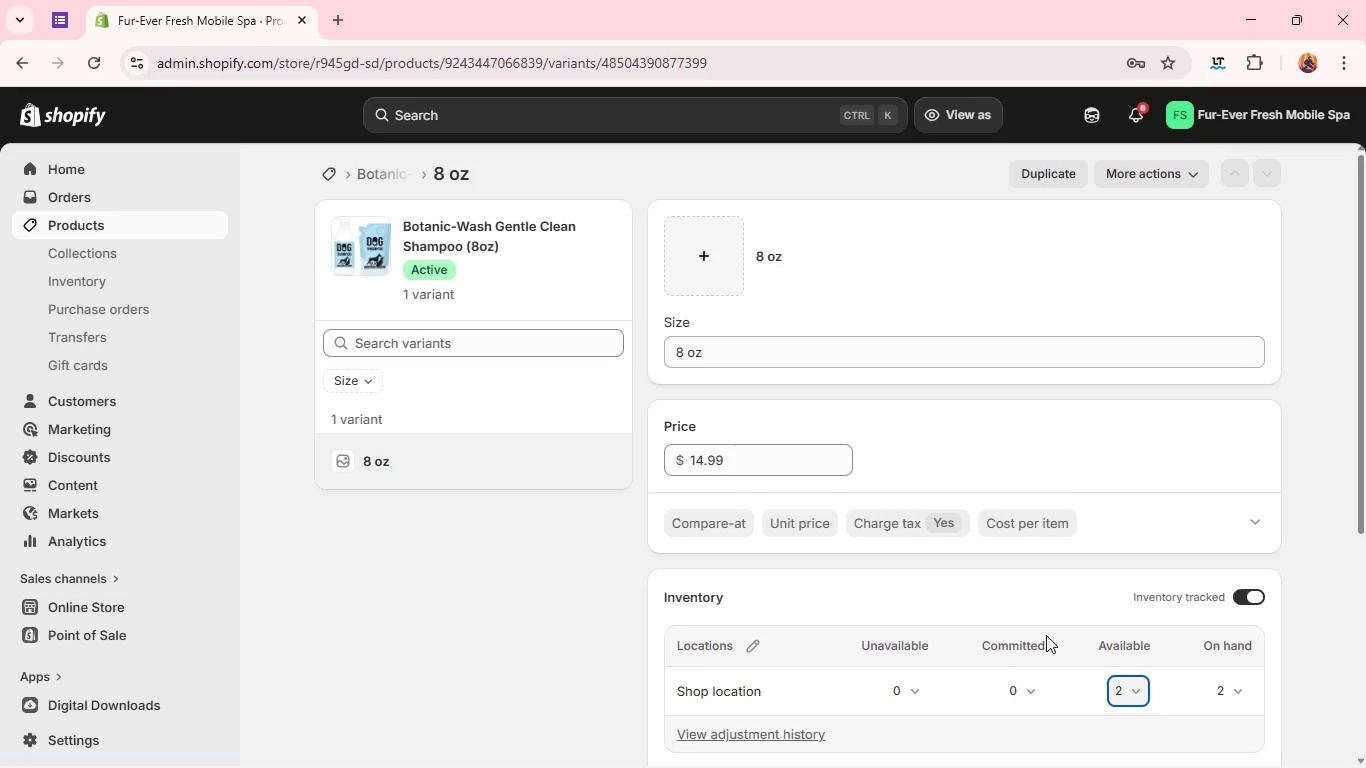 
left_click([371, 161])
 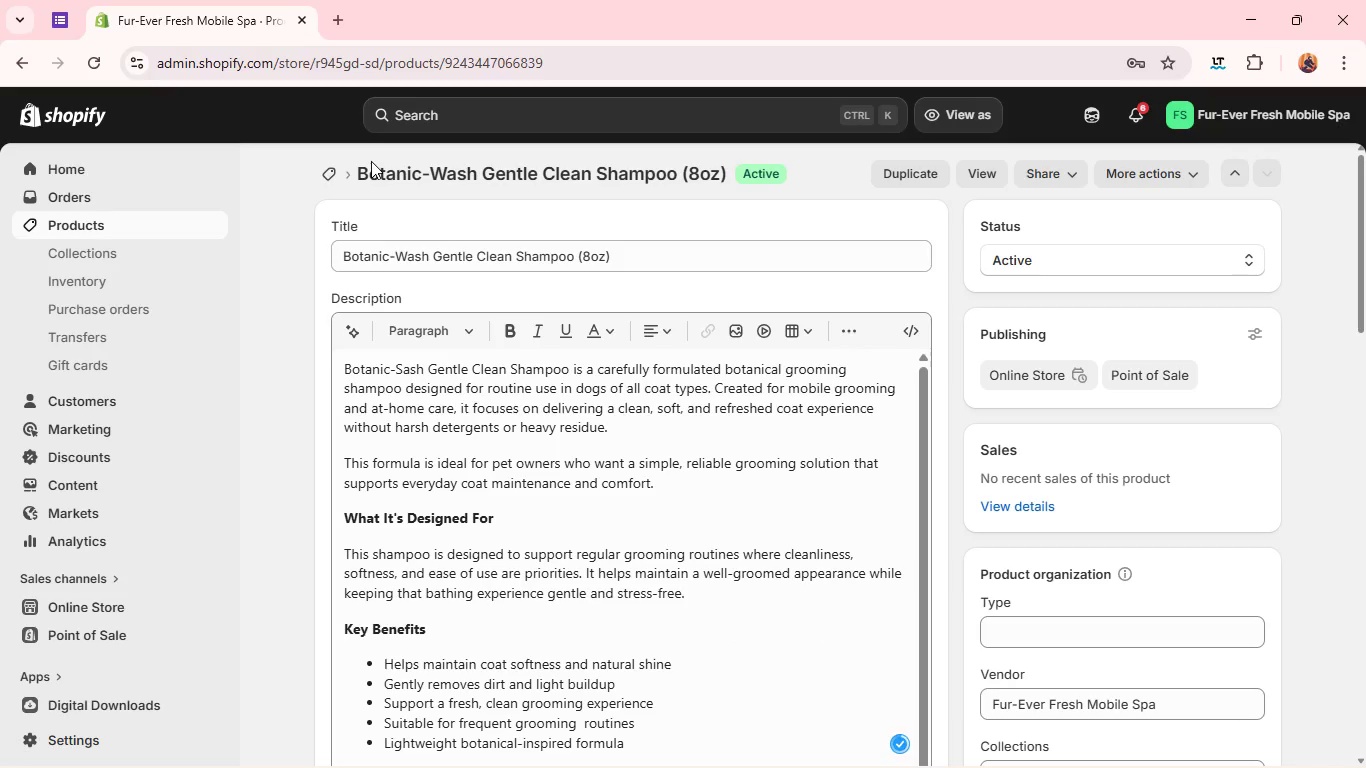 
wait(13.89)
 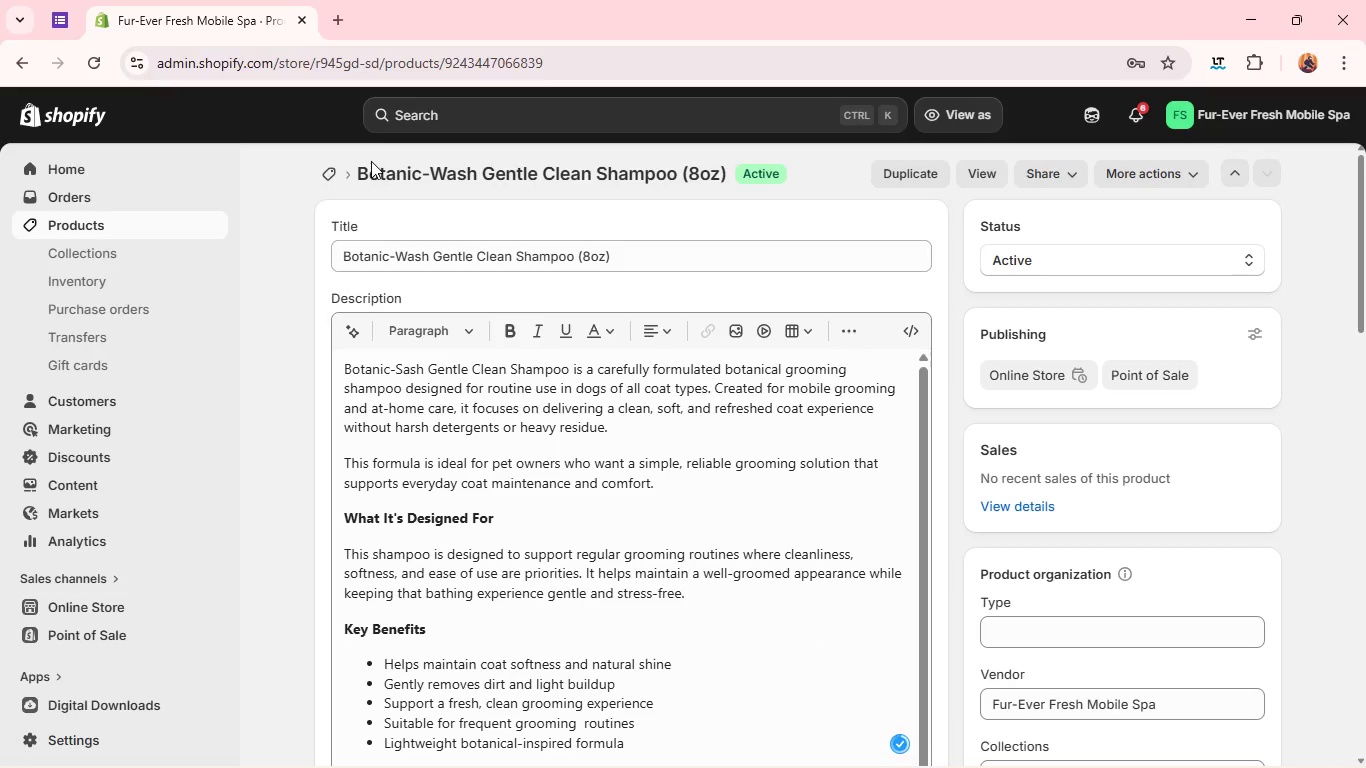 
left_click([165, 219])
 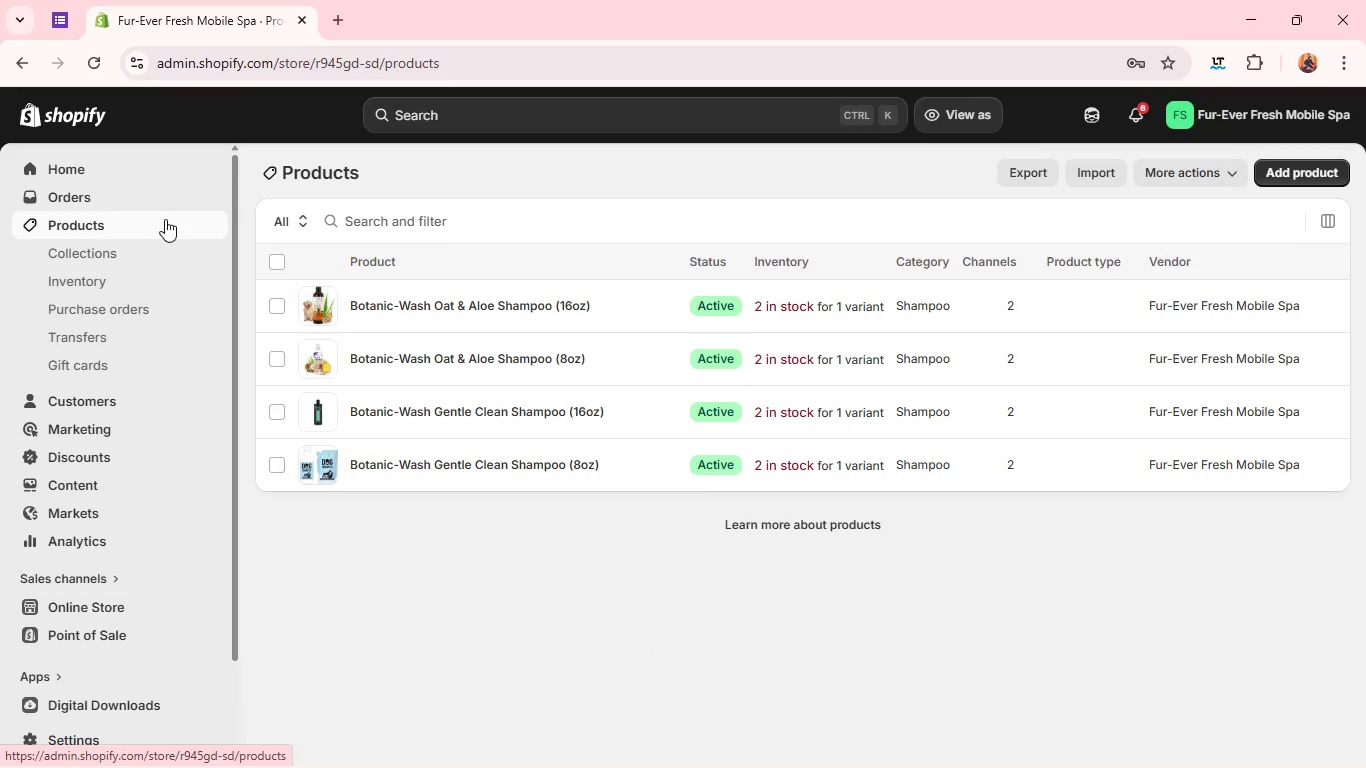 
wait(8.17)
 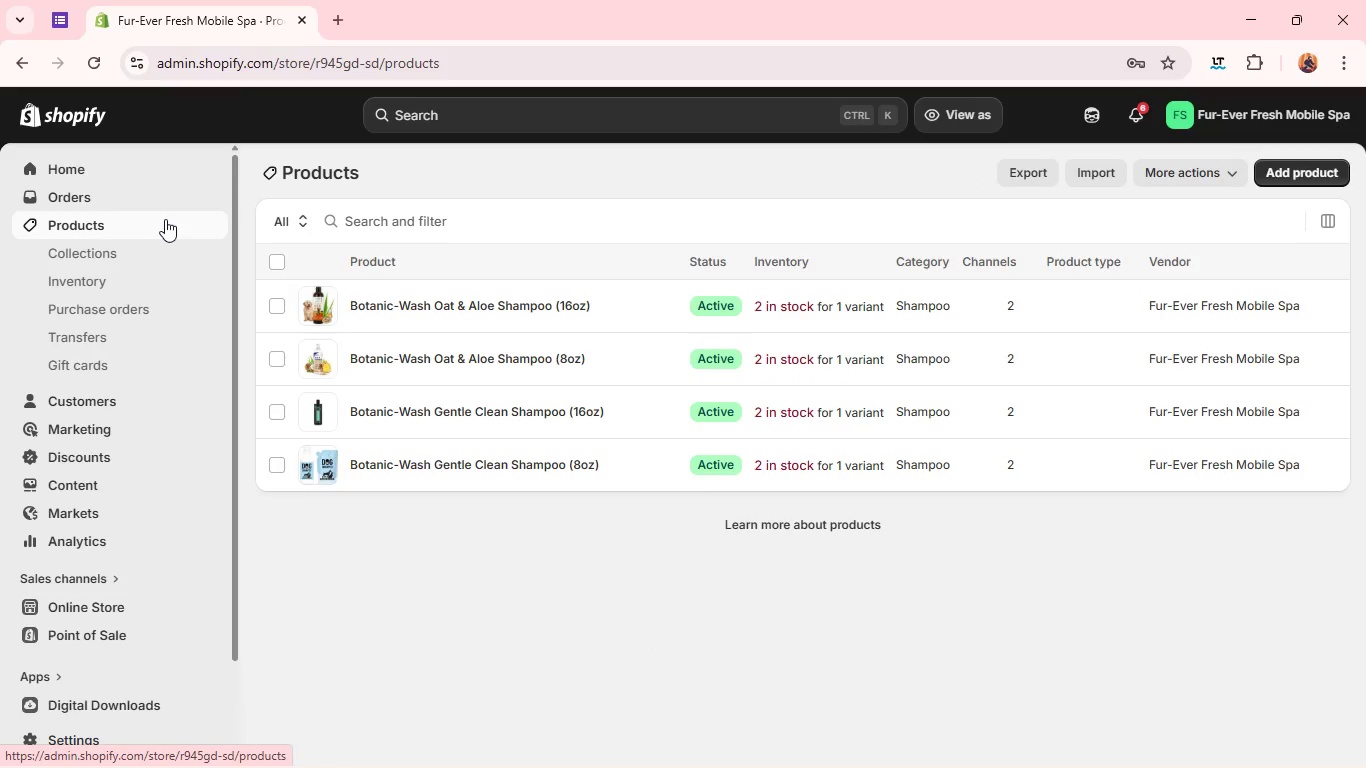 
double_click([328, 317])
 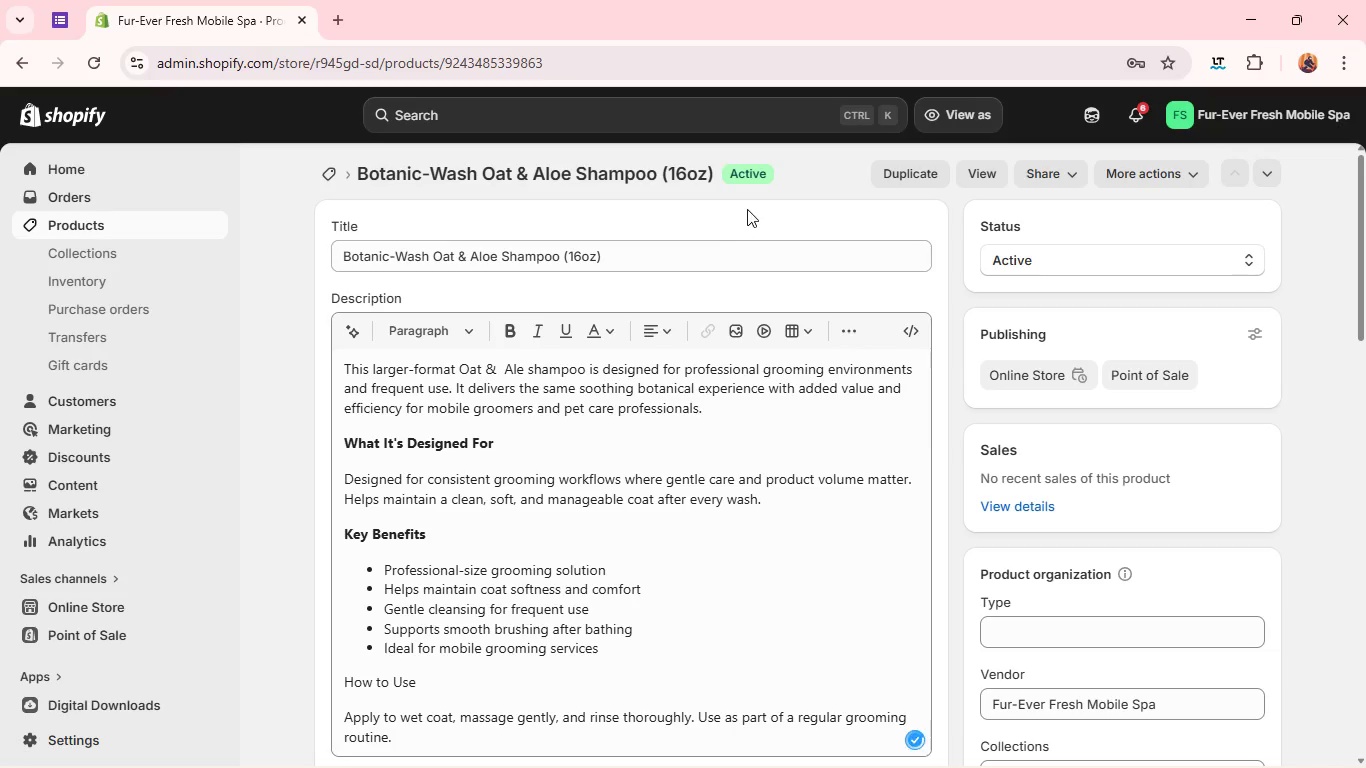 
wait(12.44)
 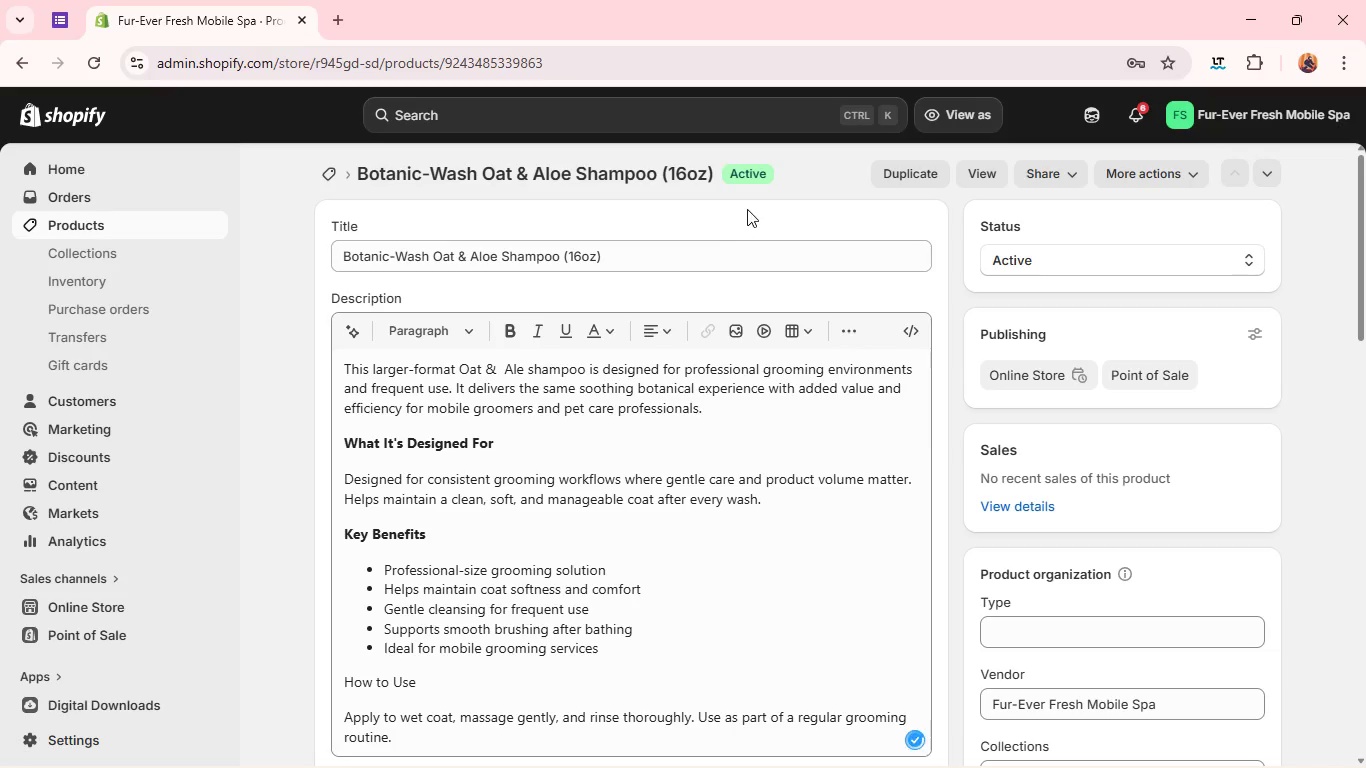 
left_click([923, 168])
 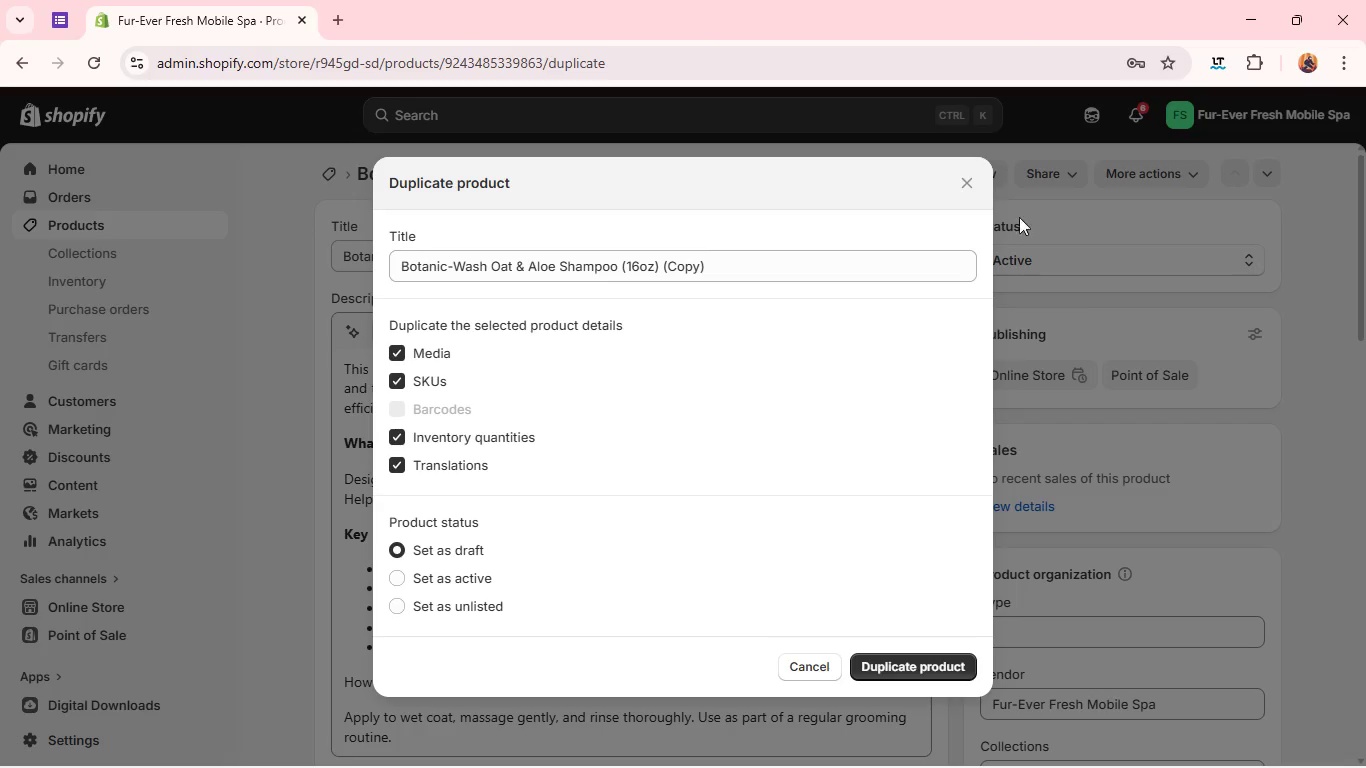 
wait(7.95)
 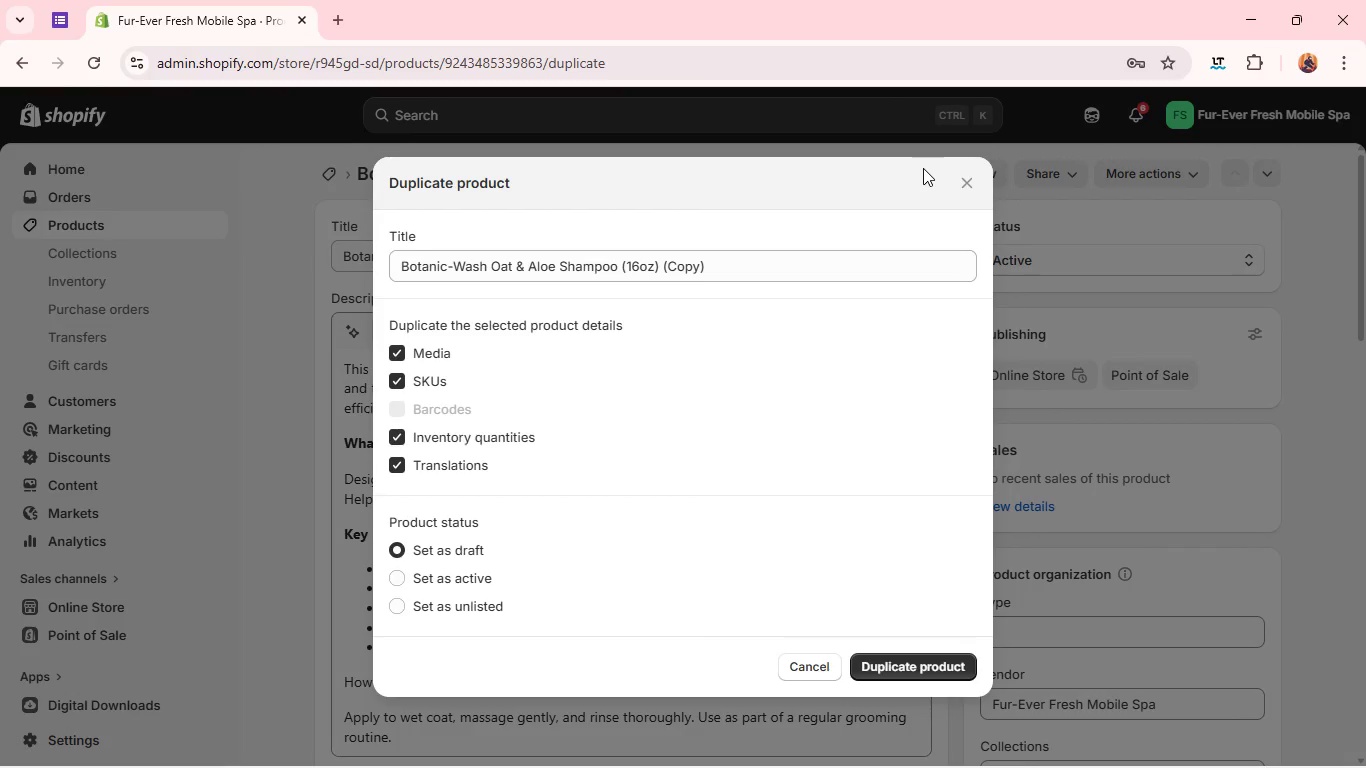 
left_click([898, 670])
 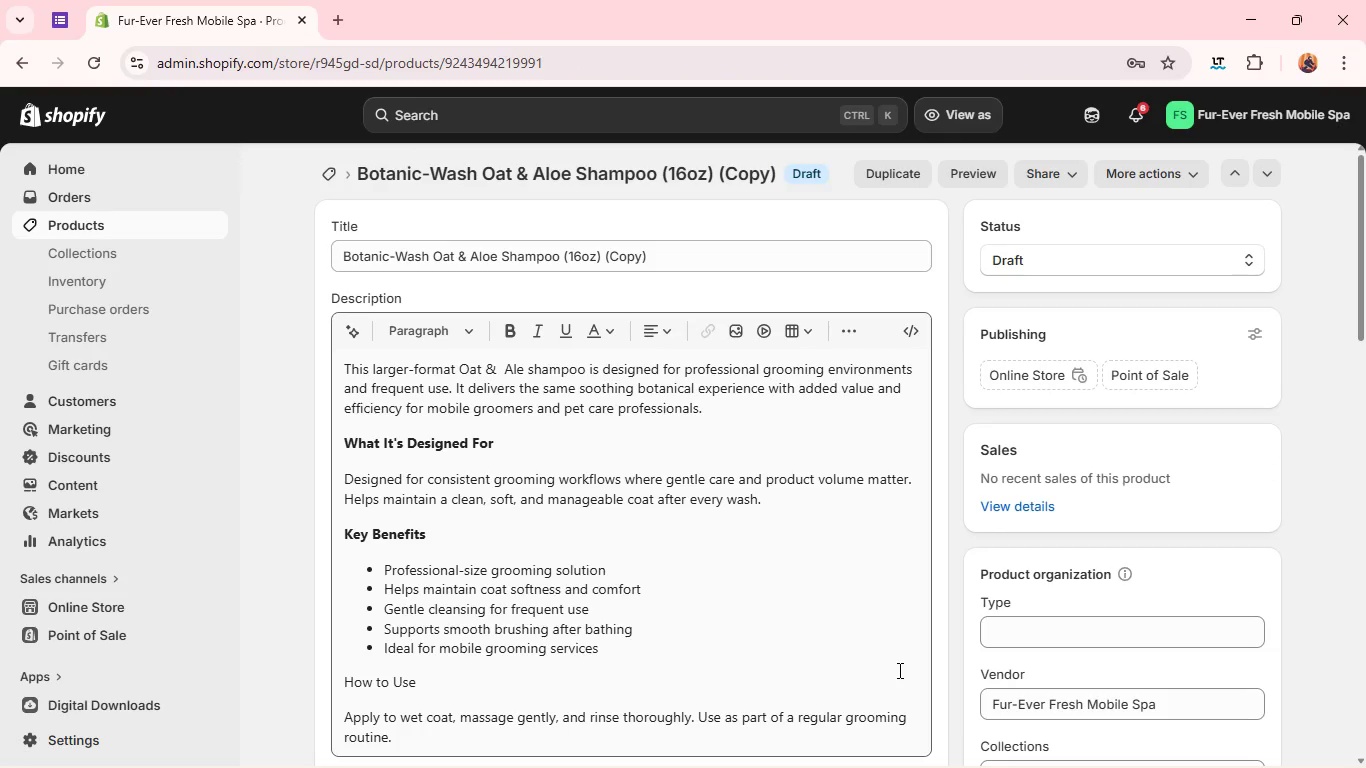 
wait(14.95)
 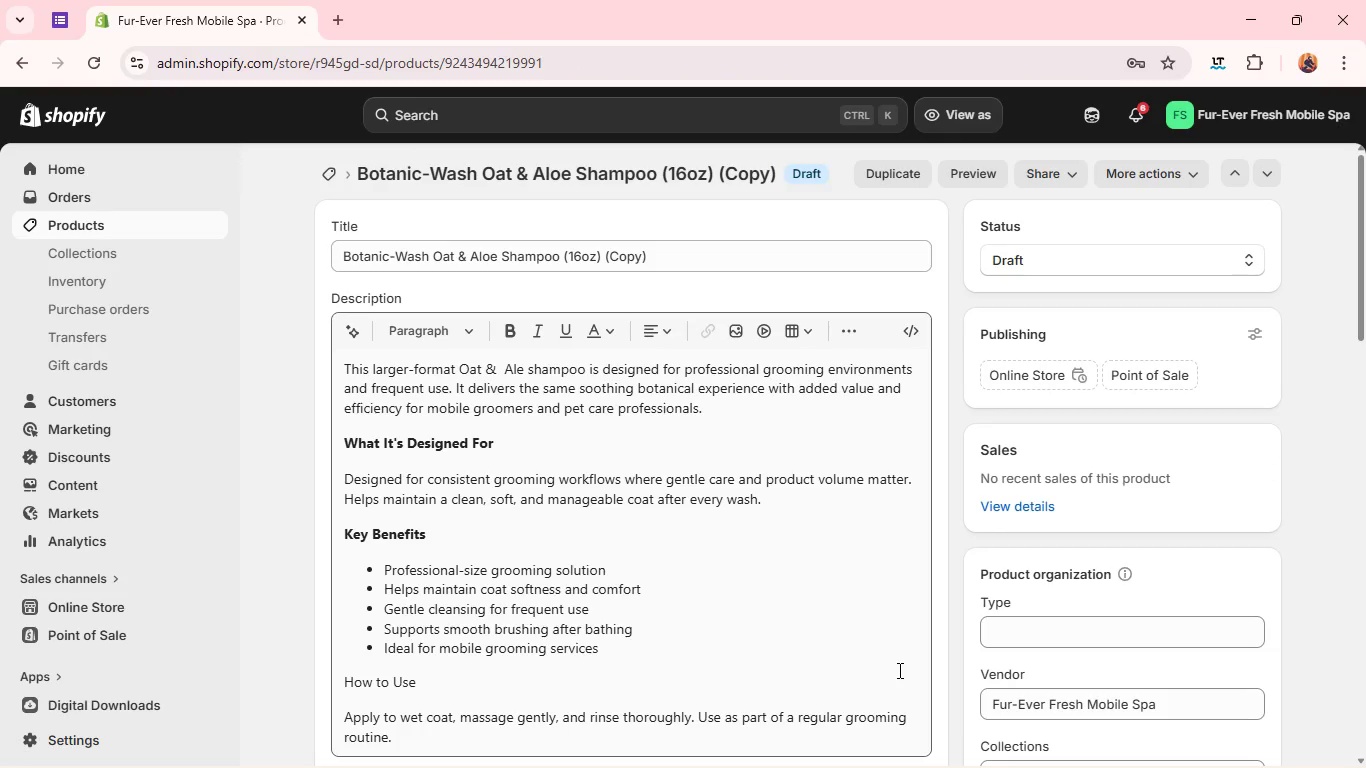 
double_click([869, 257])
 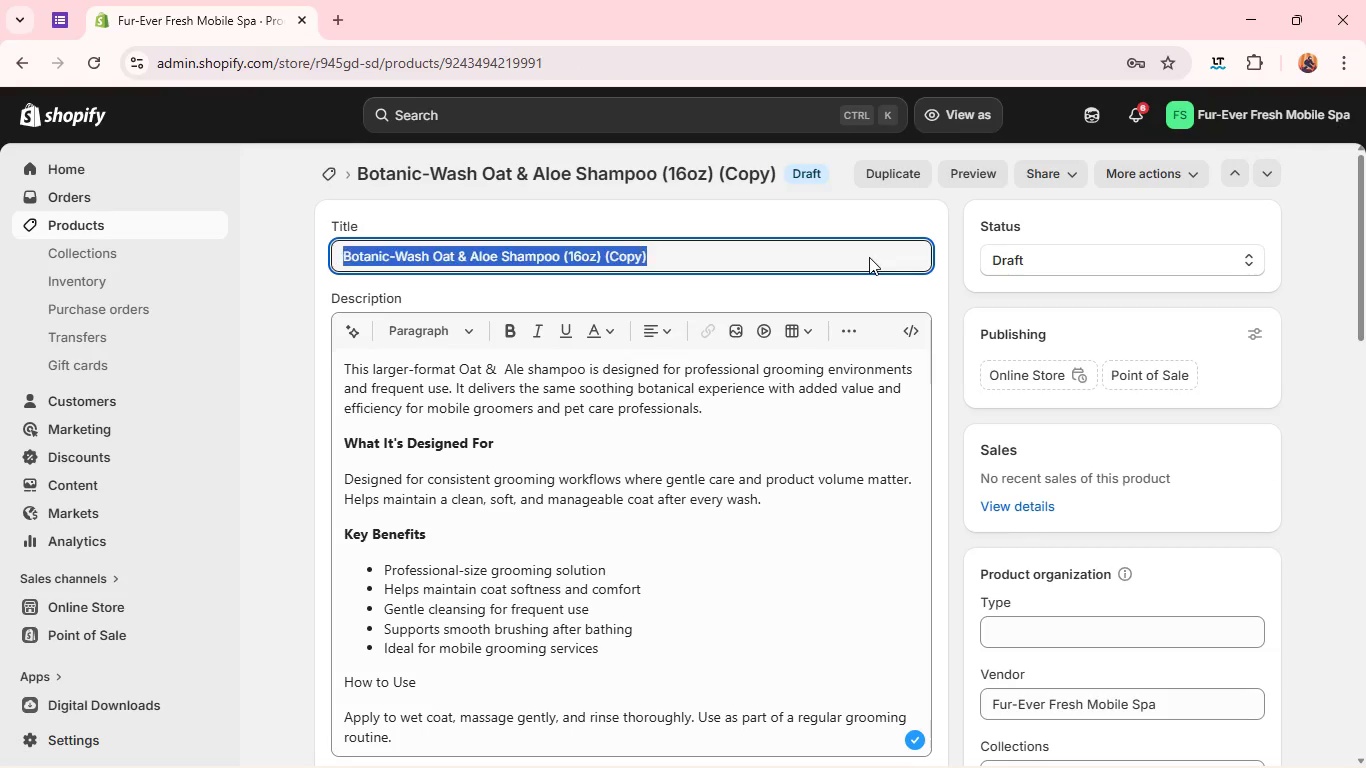 
triple_click([869, 257])
 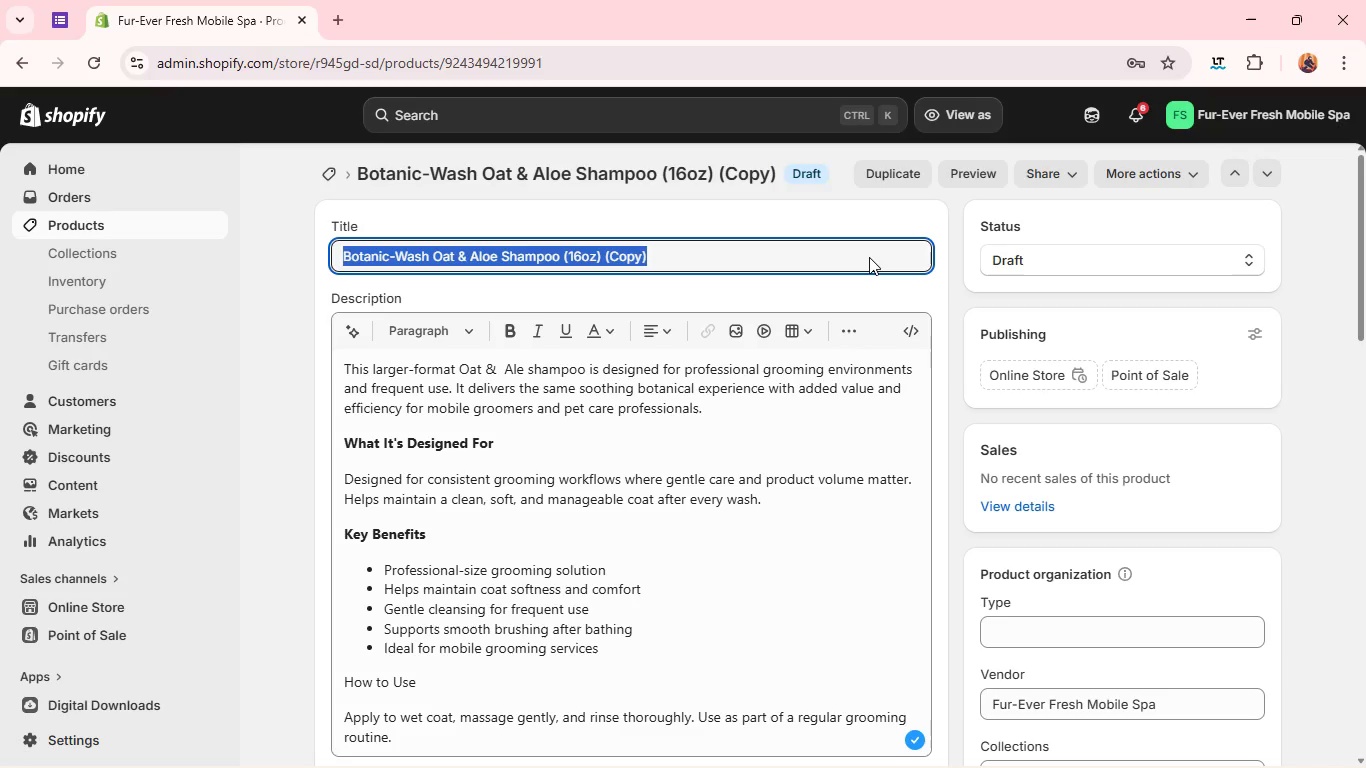 
key(Backspace)
 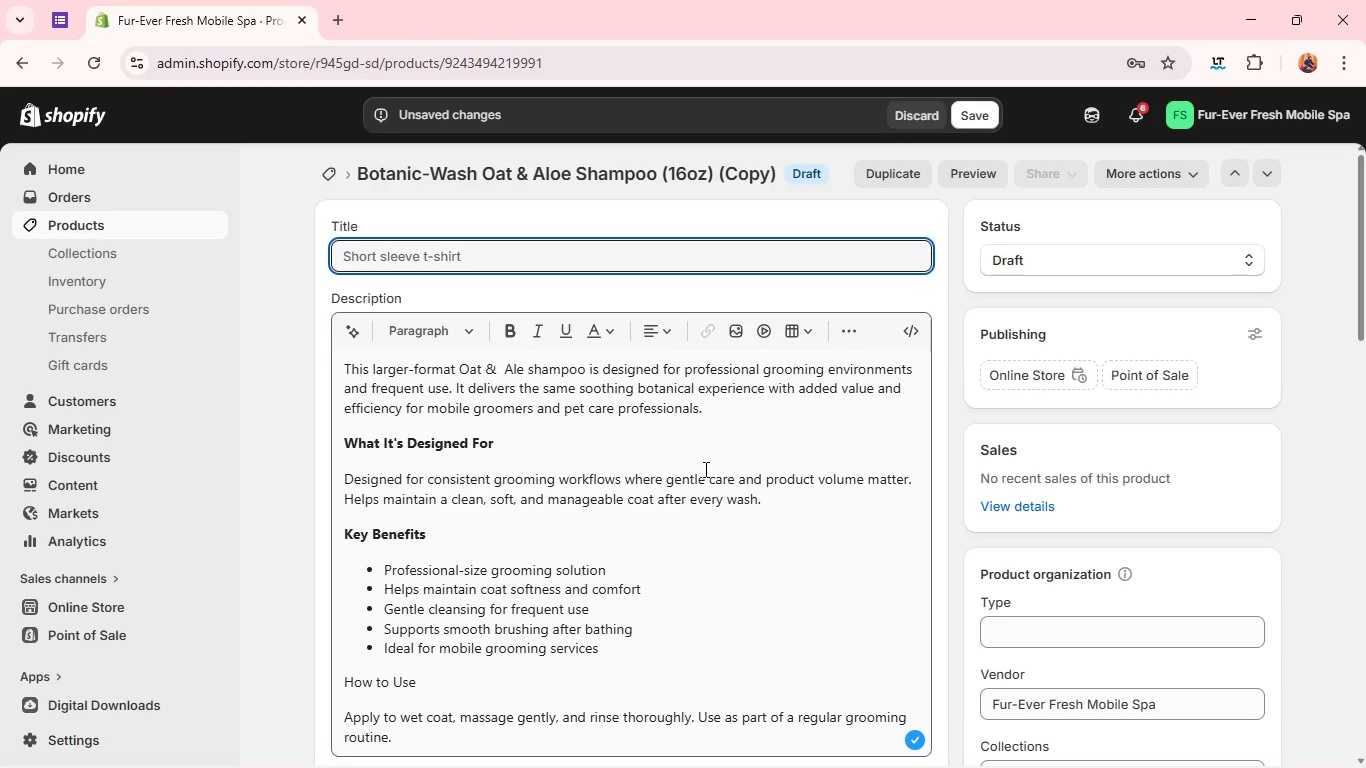 
left_click([704, 469])
 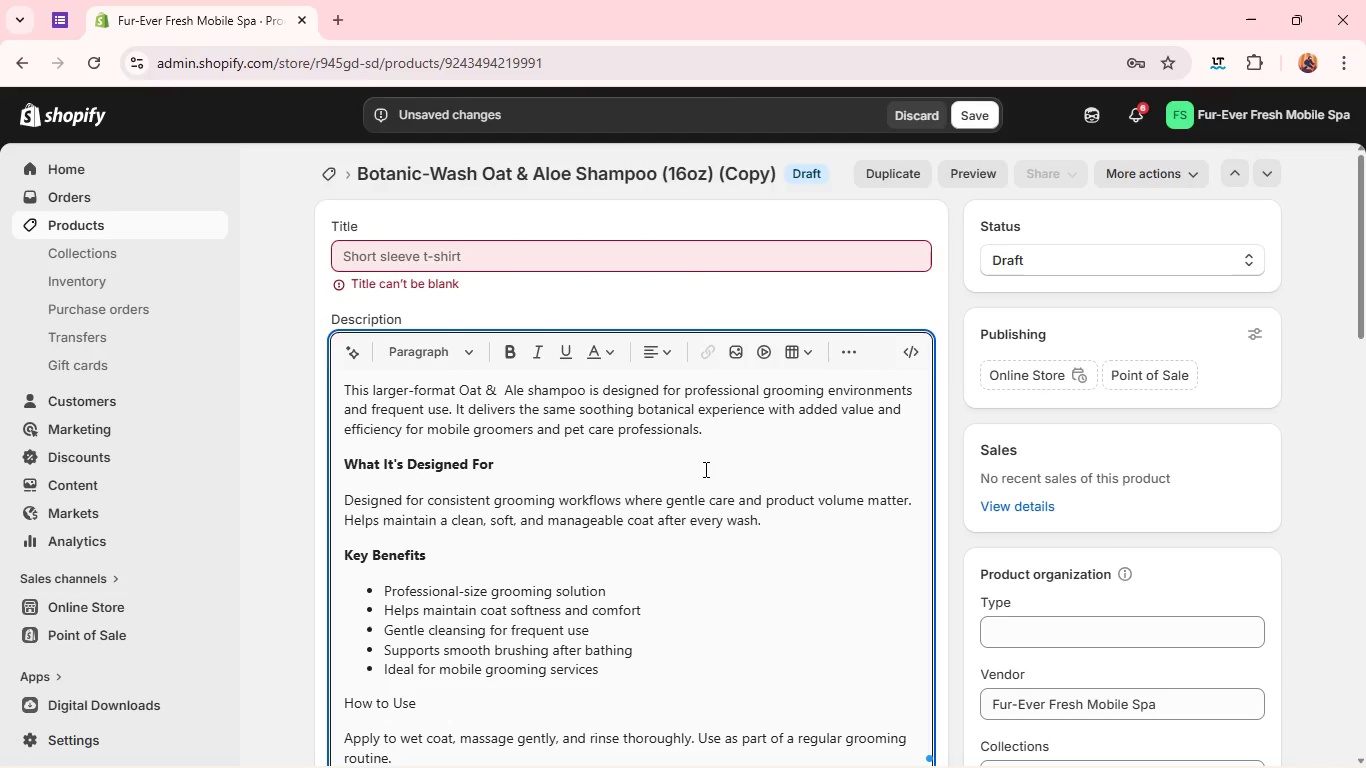 
key(S)
 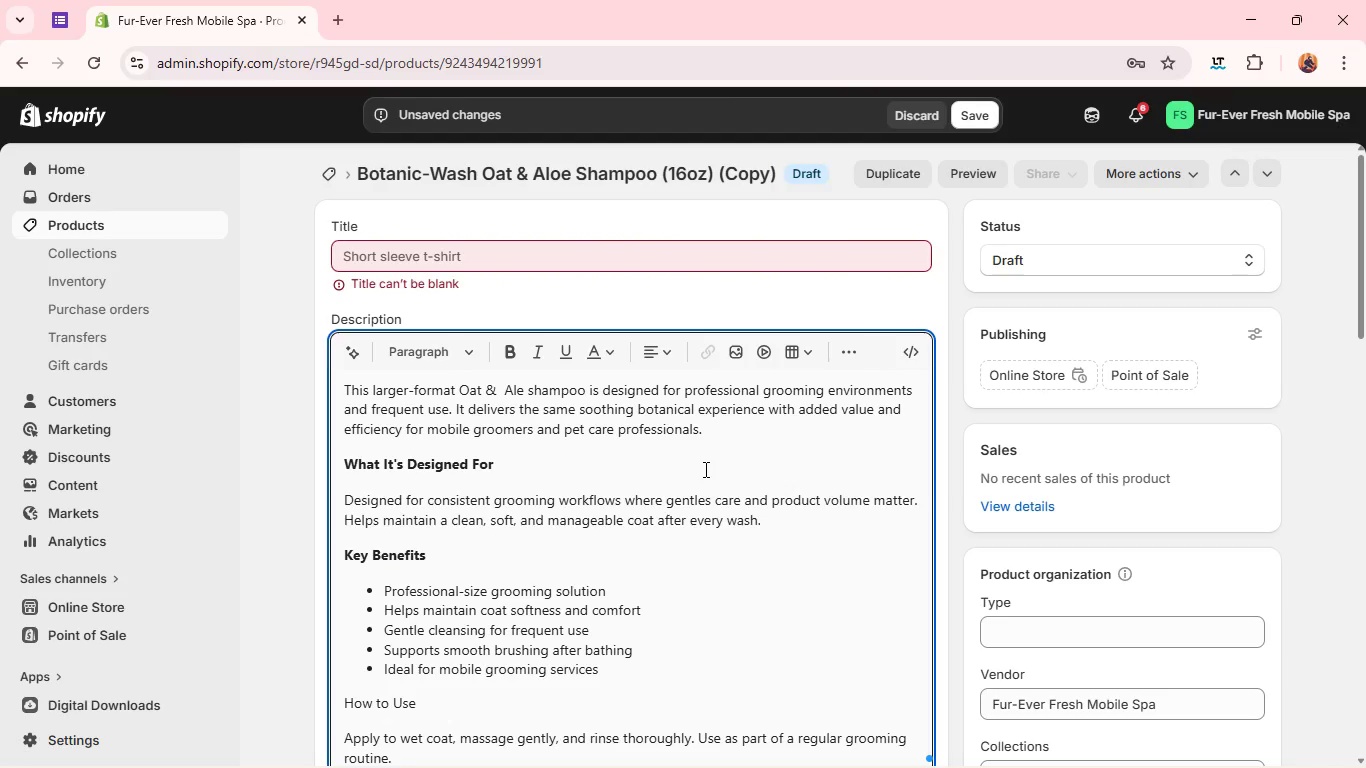 
key(Control+A)
 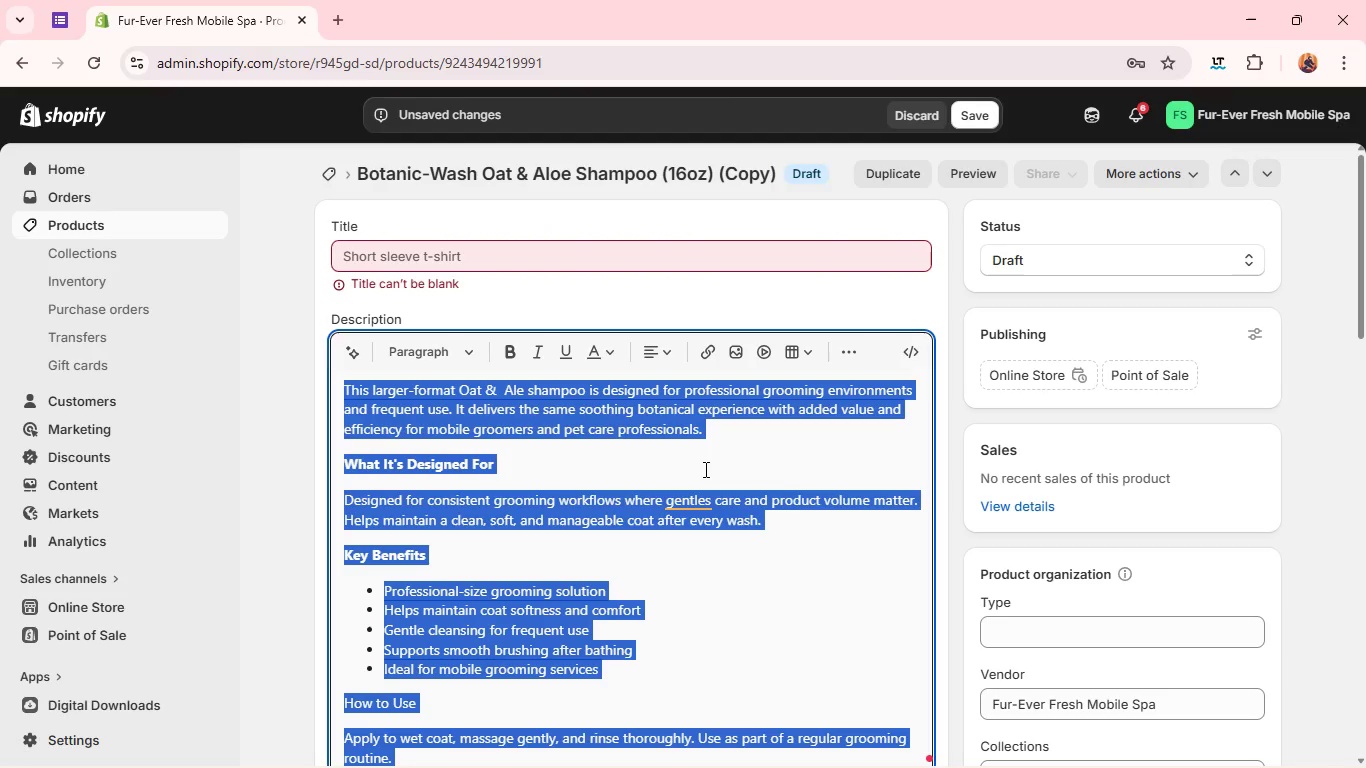 
key(Backspace)
 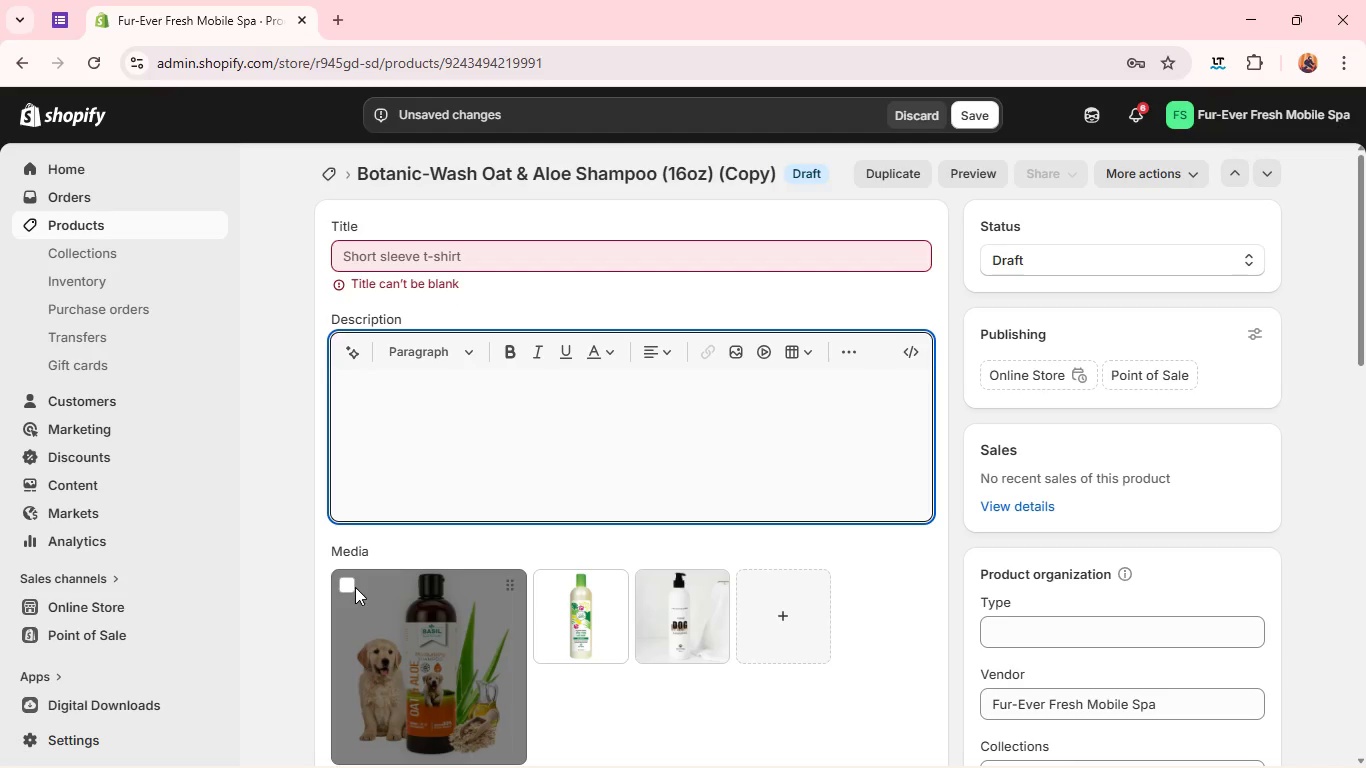 
left_click([342, 587])
 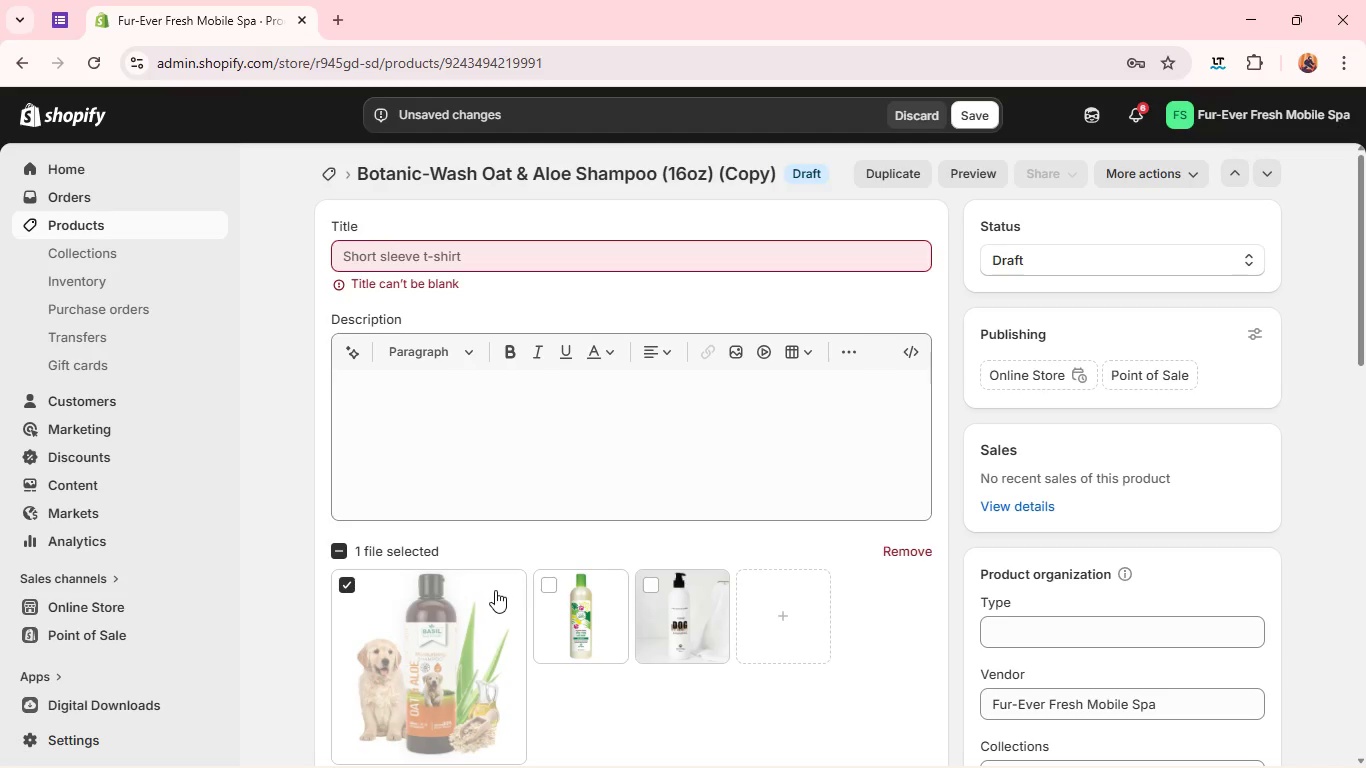 
left_click([550, 578])
 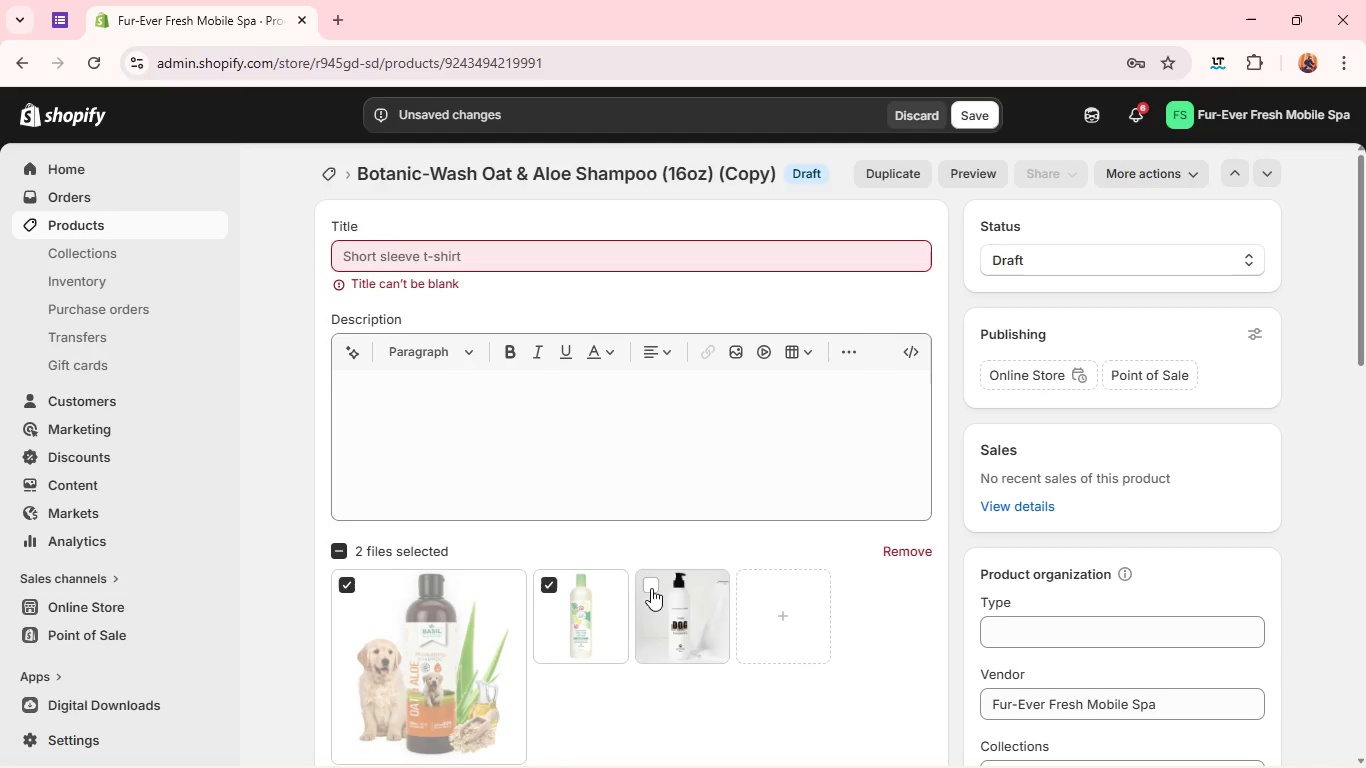 
left_click([650, 586])
 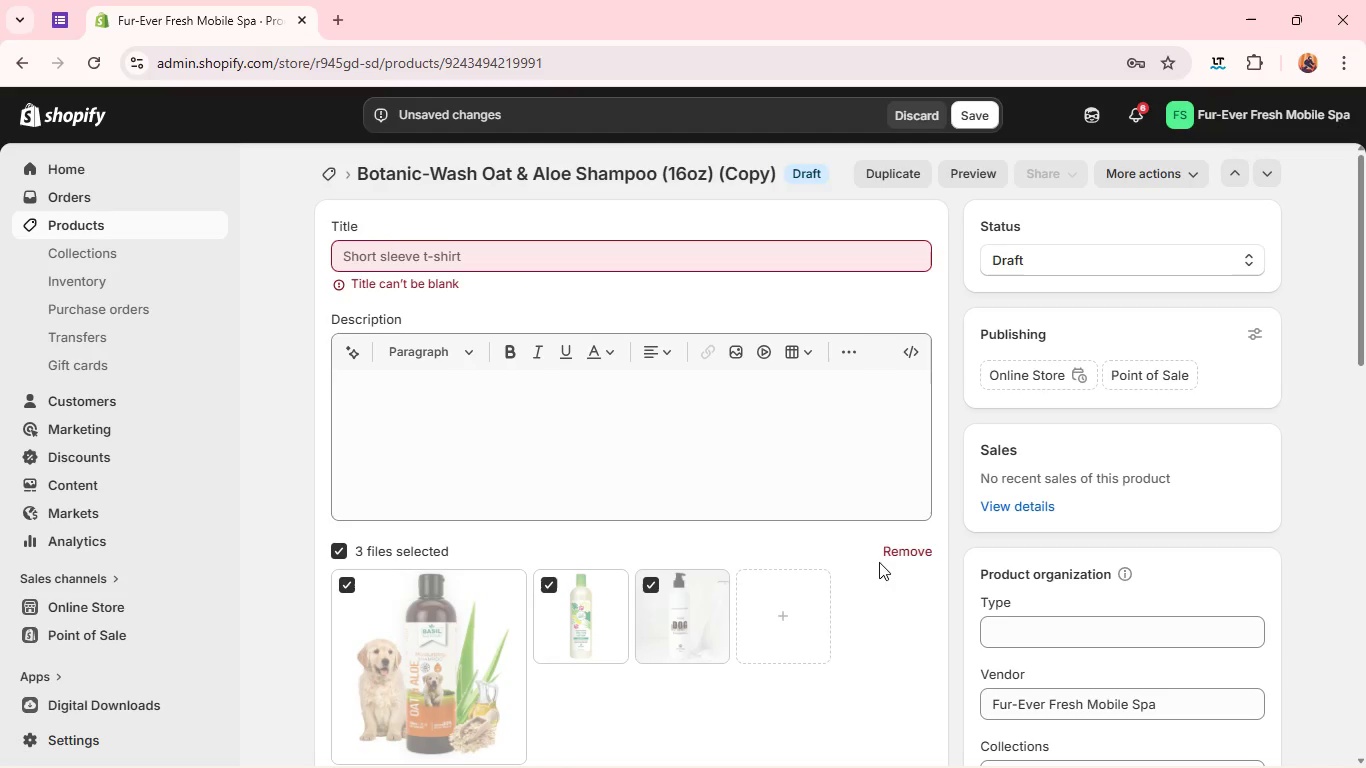 
left_click([902, 554])
 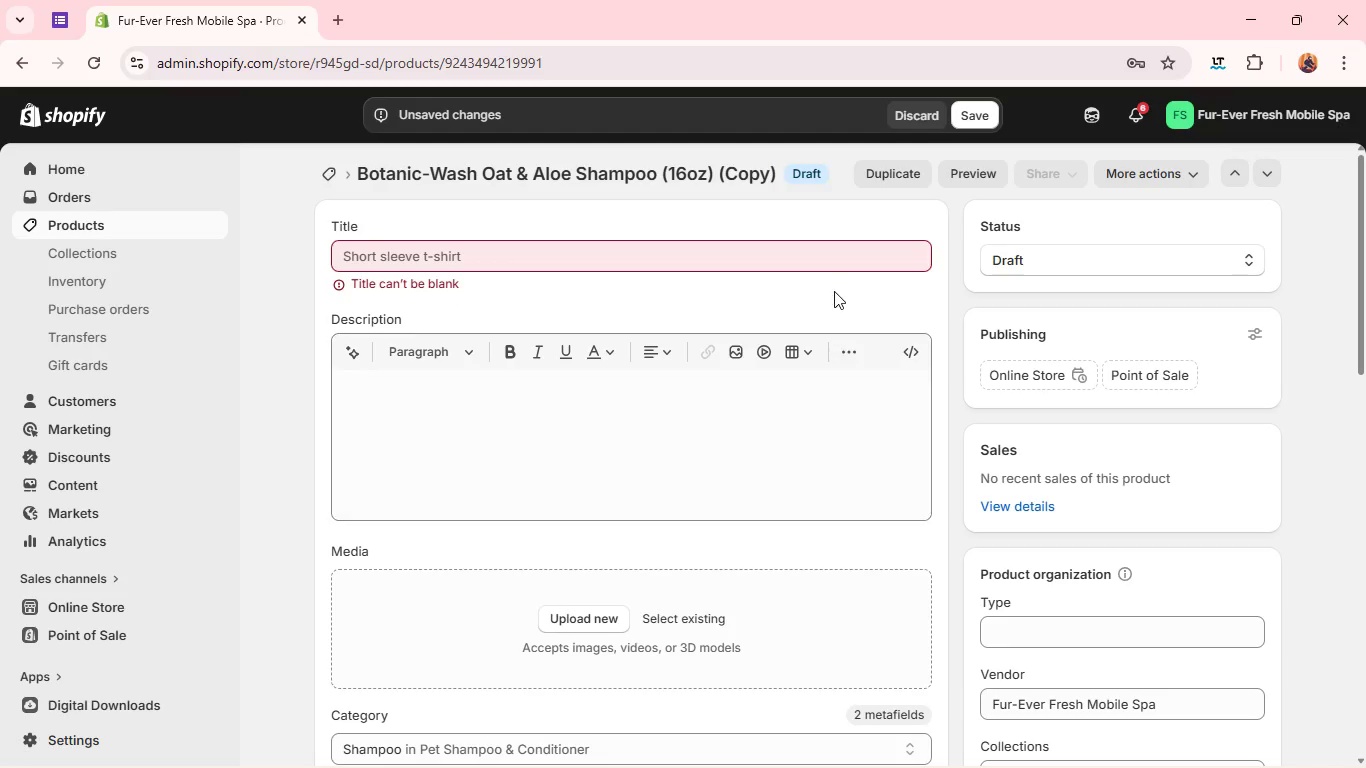 
left_click([1050, 260])
 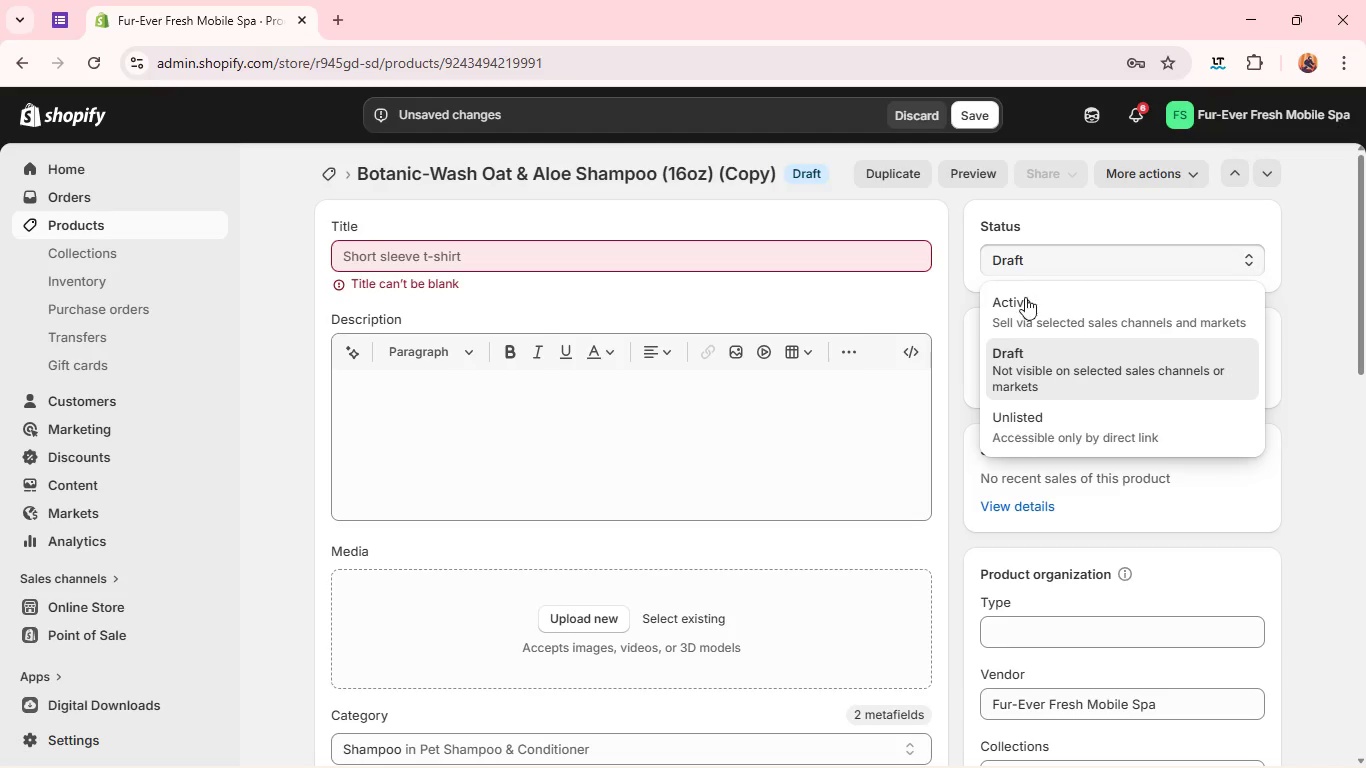 
left_click([1021, 307])
 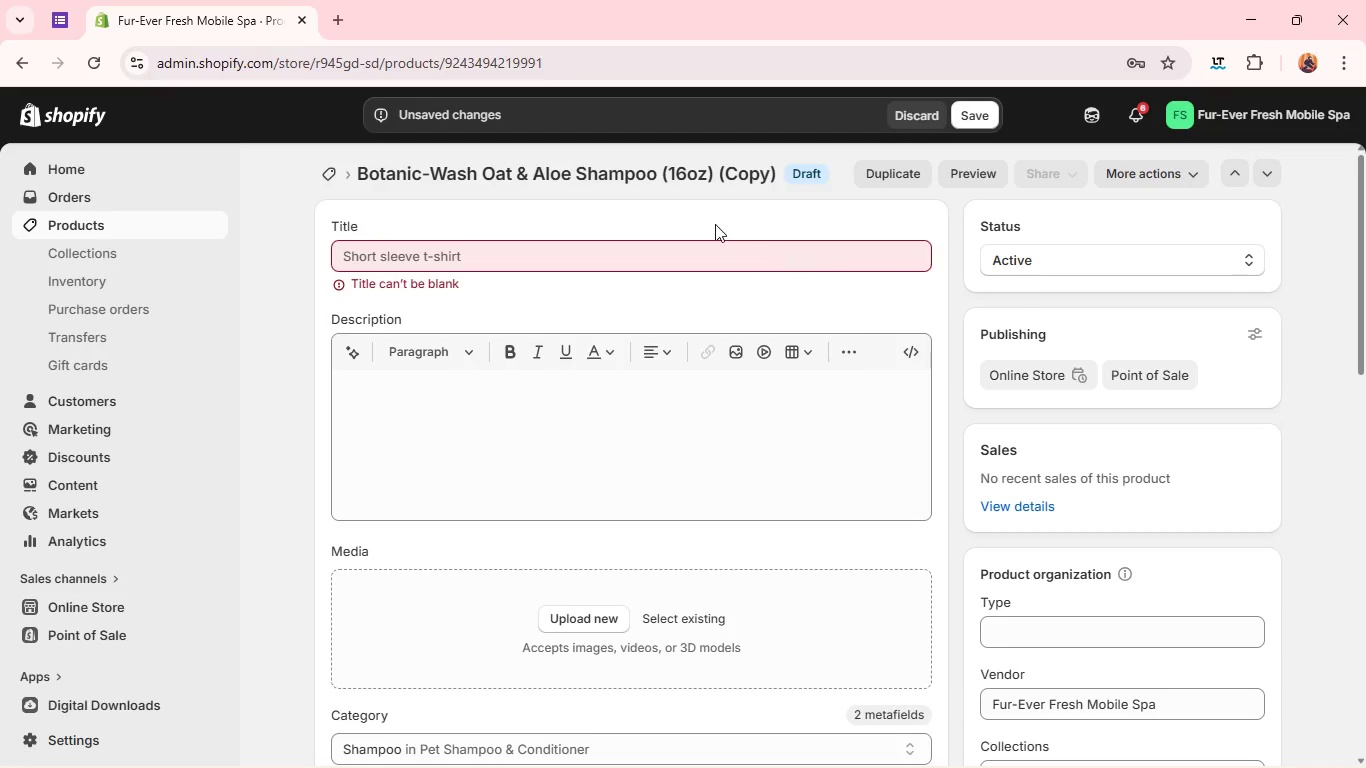 
left_click([712, 261])
 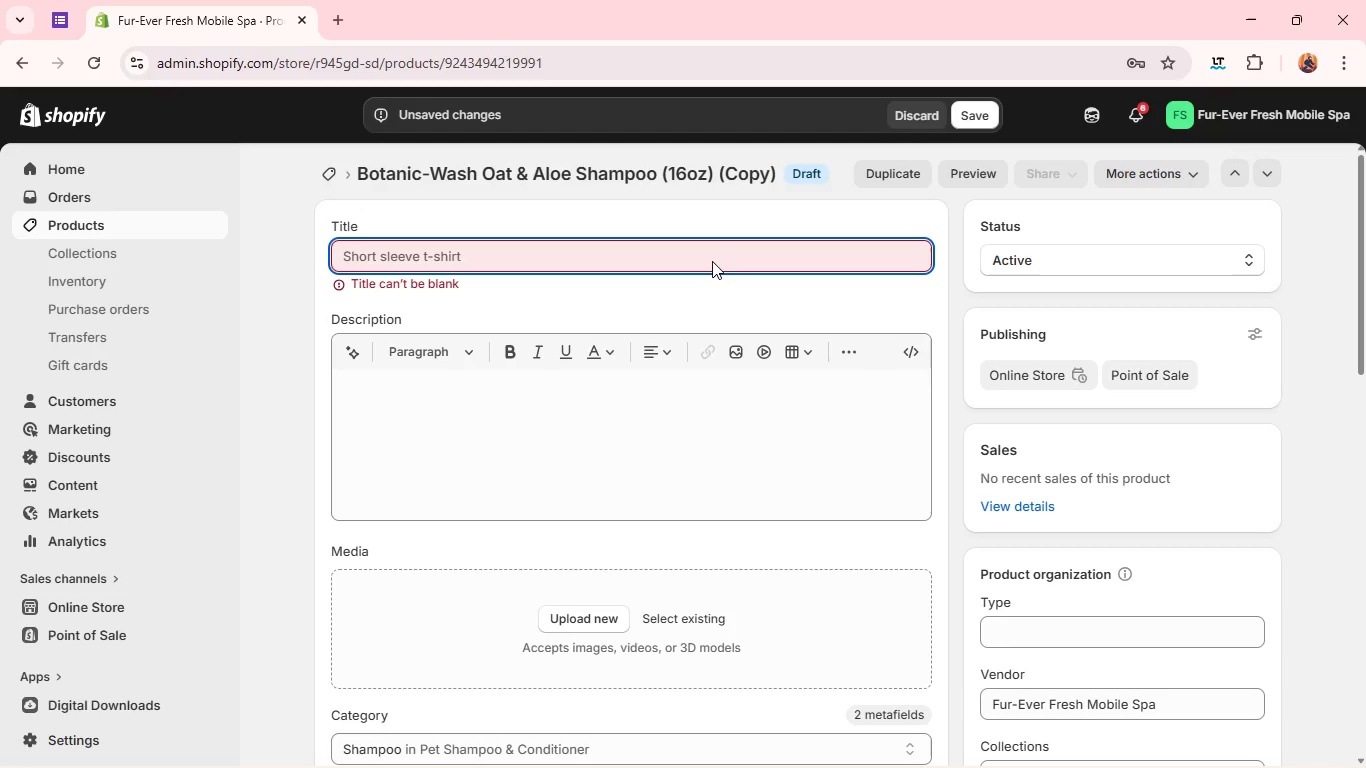 
wait(18.56)
 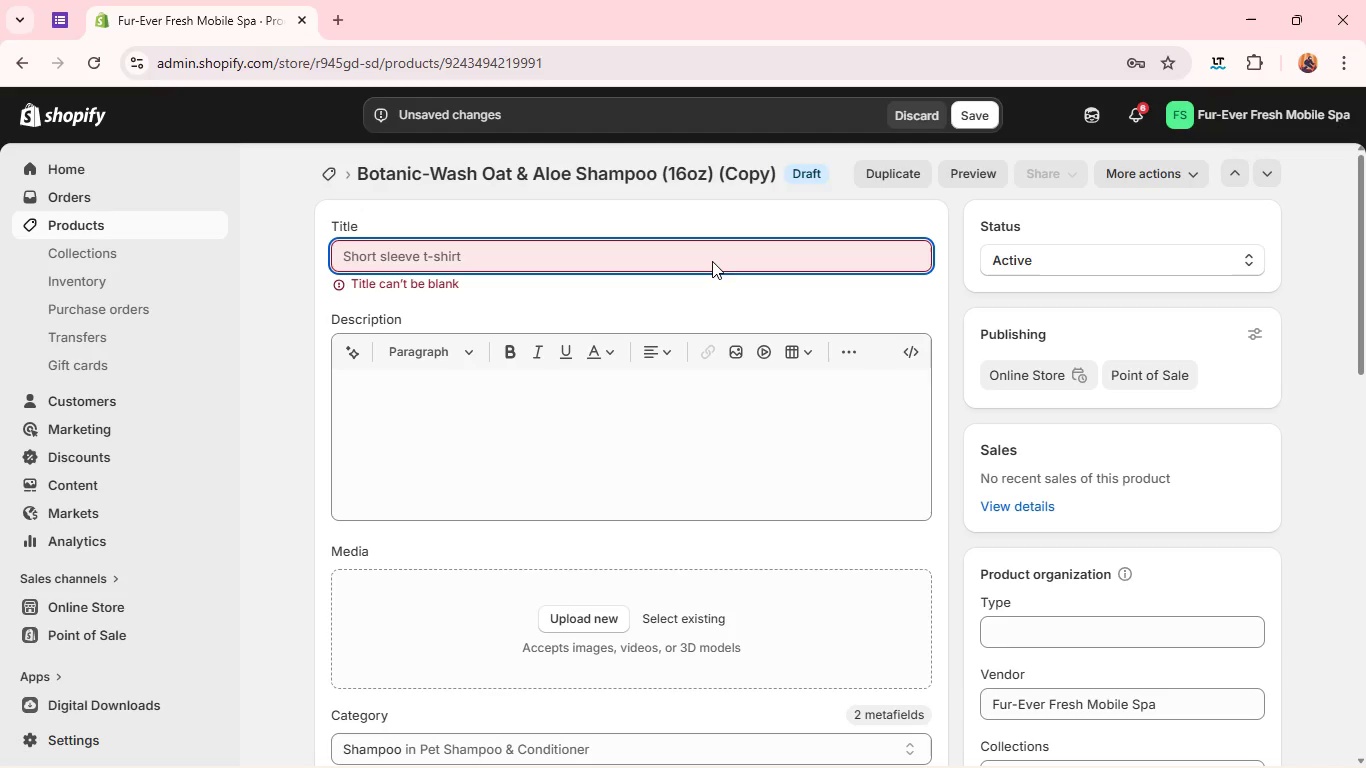 
left_click([910, 111])
 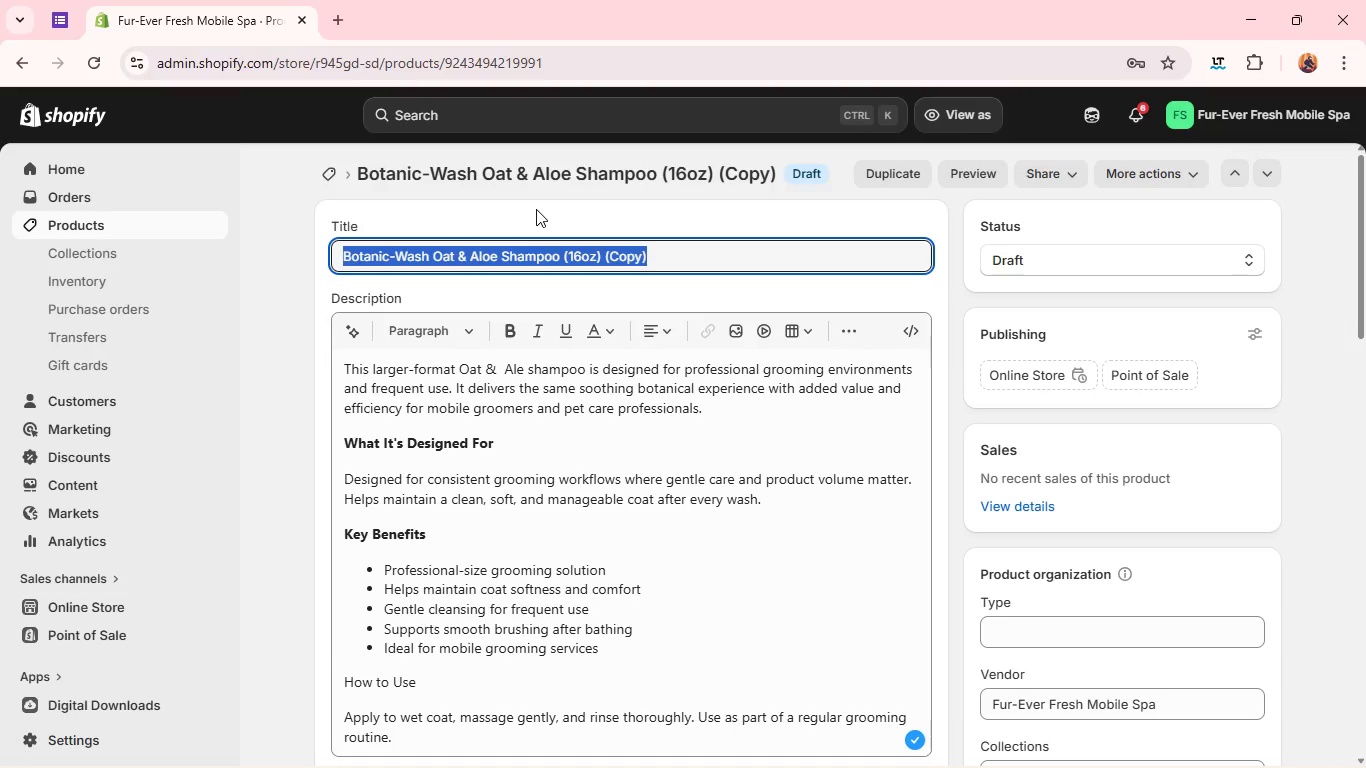 
wait(24.47)
 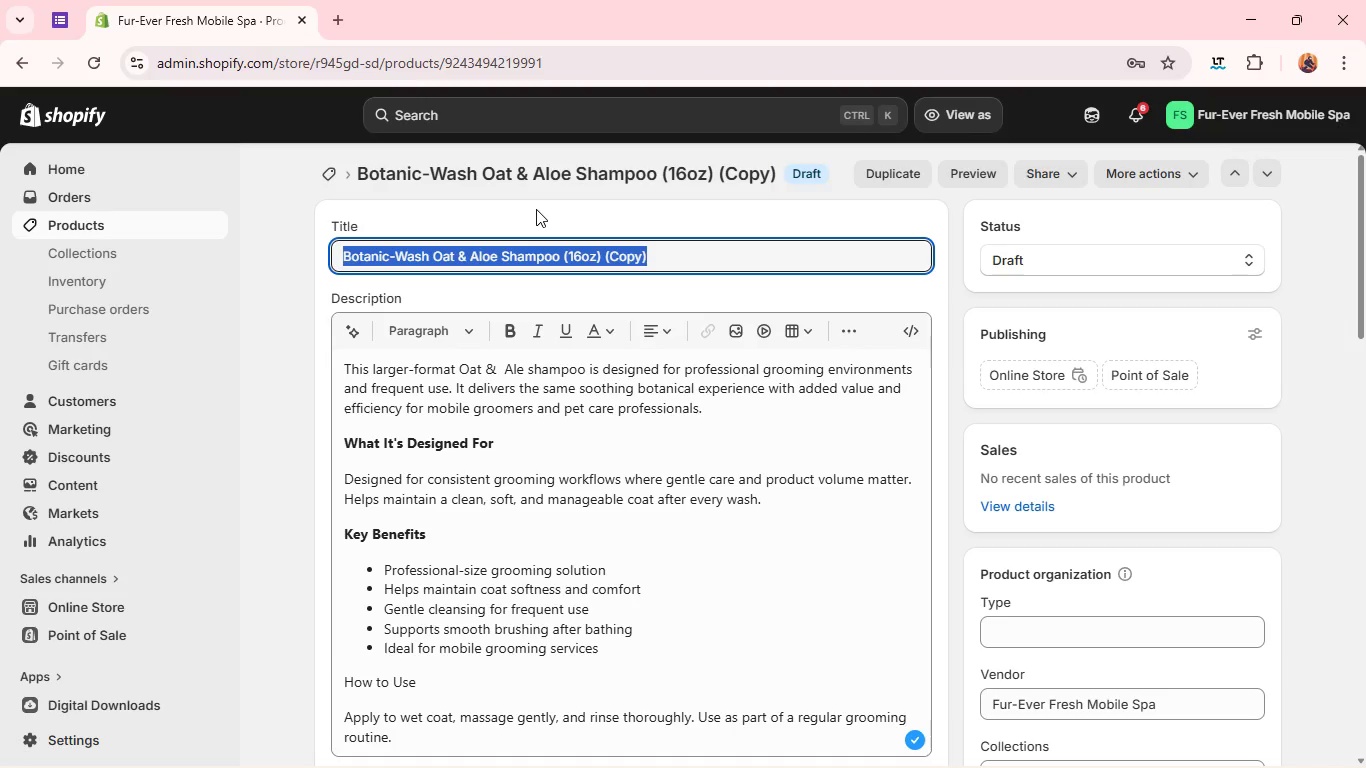 
key(Backspace)
 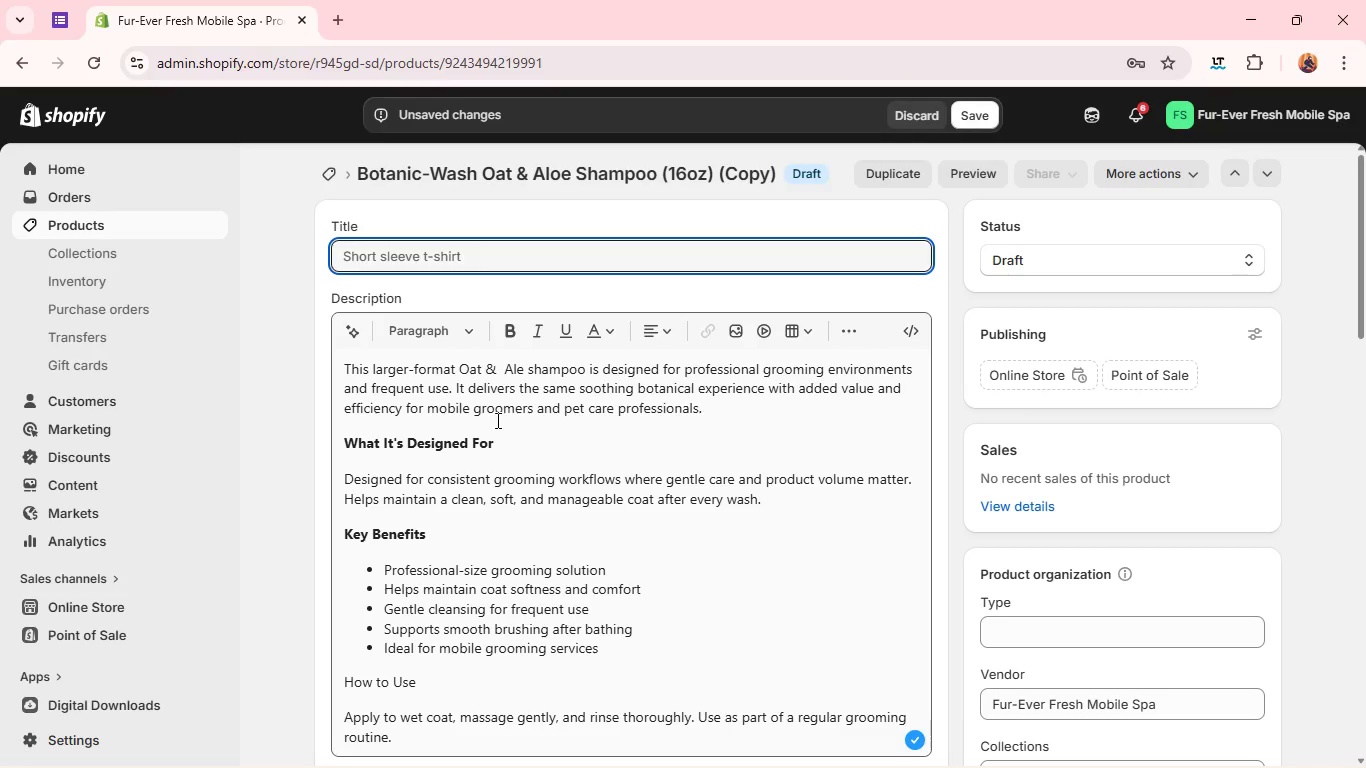 
left_click([496, 422])
 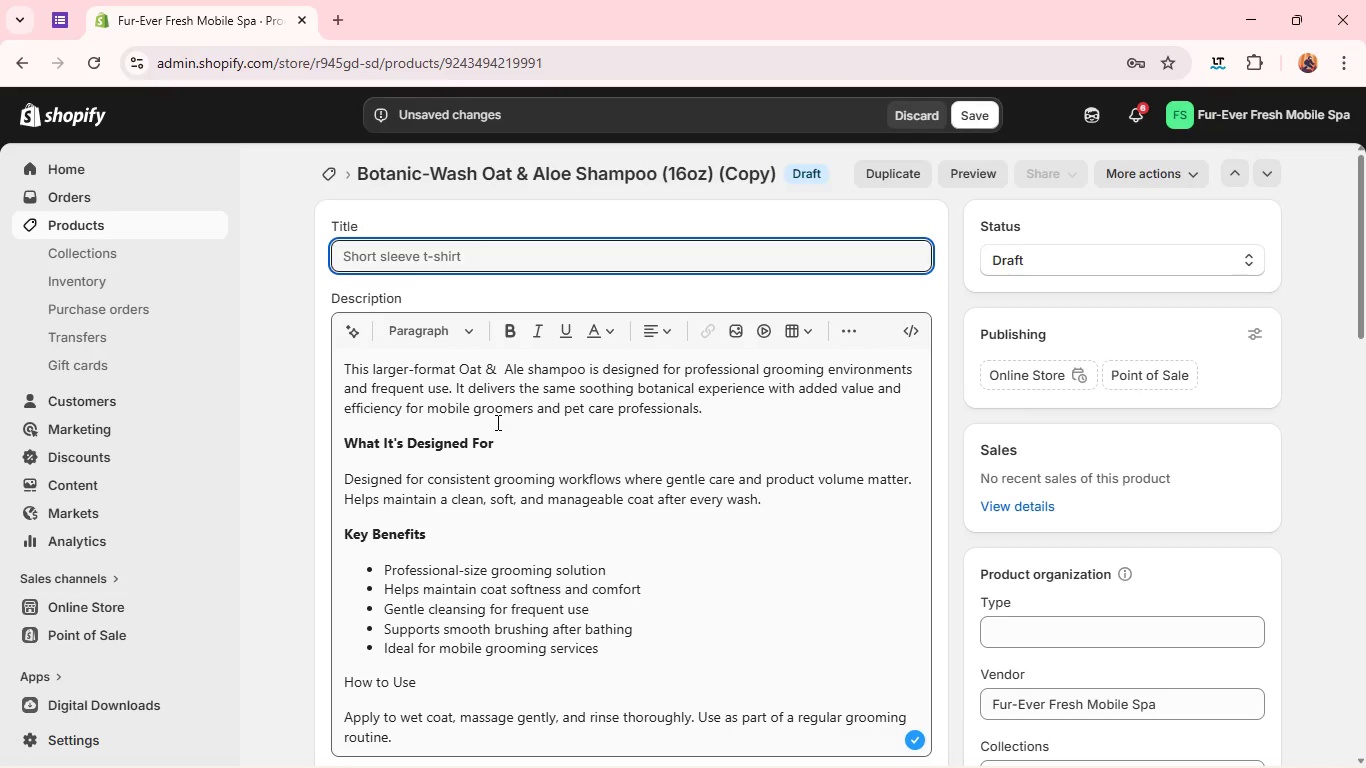 
key(Control+A)
 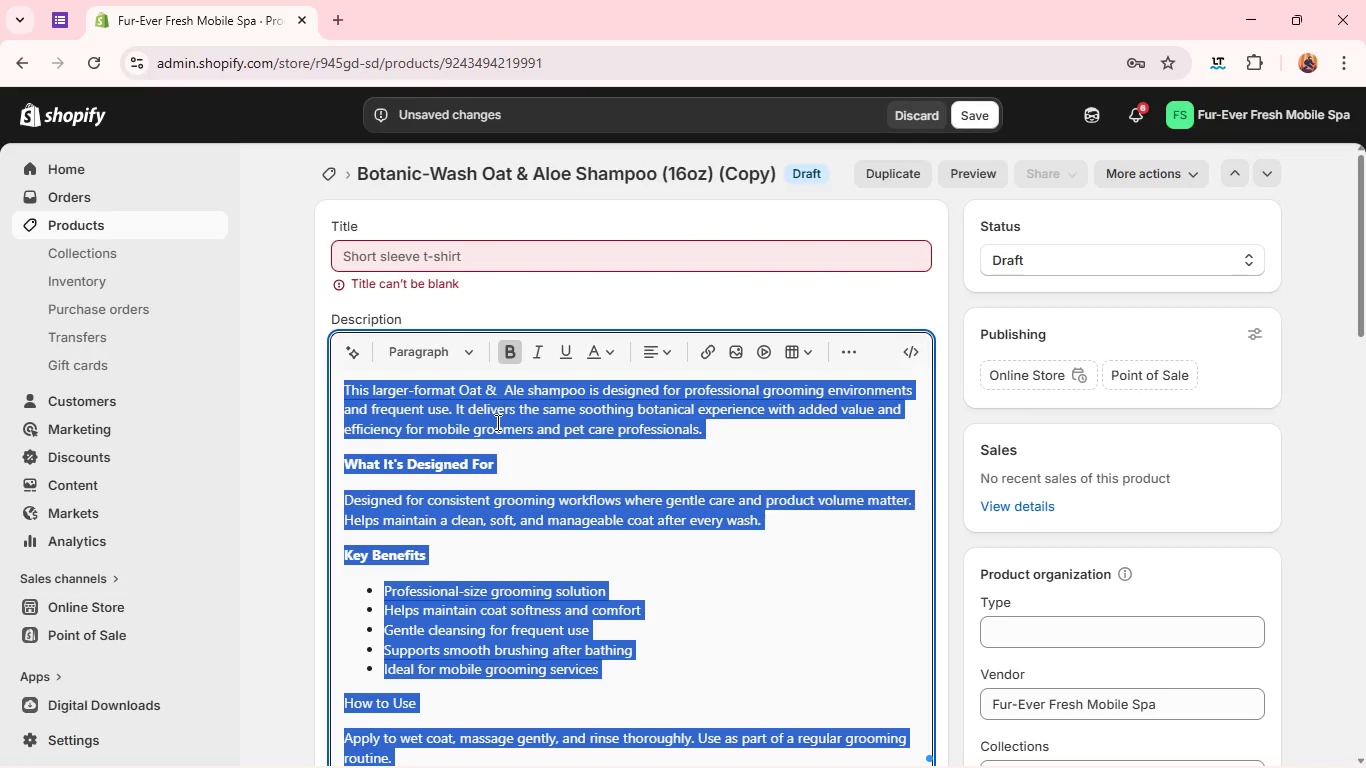 
key(Backspace)
 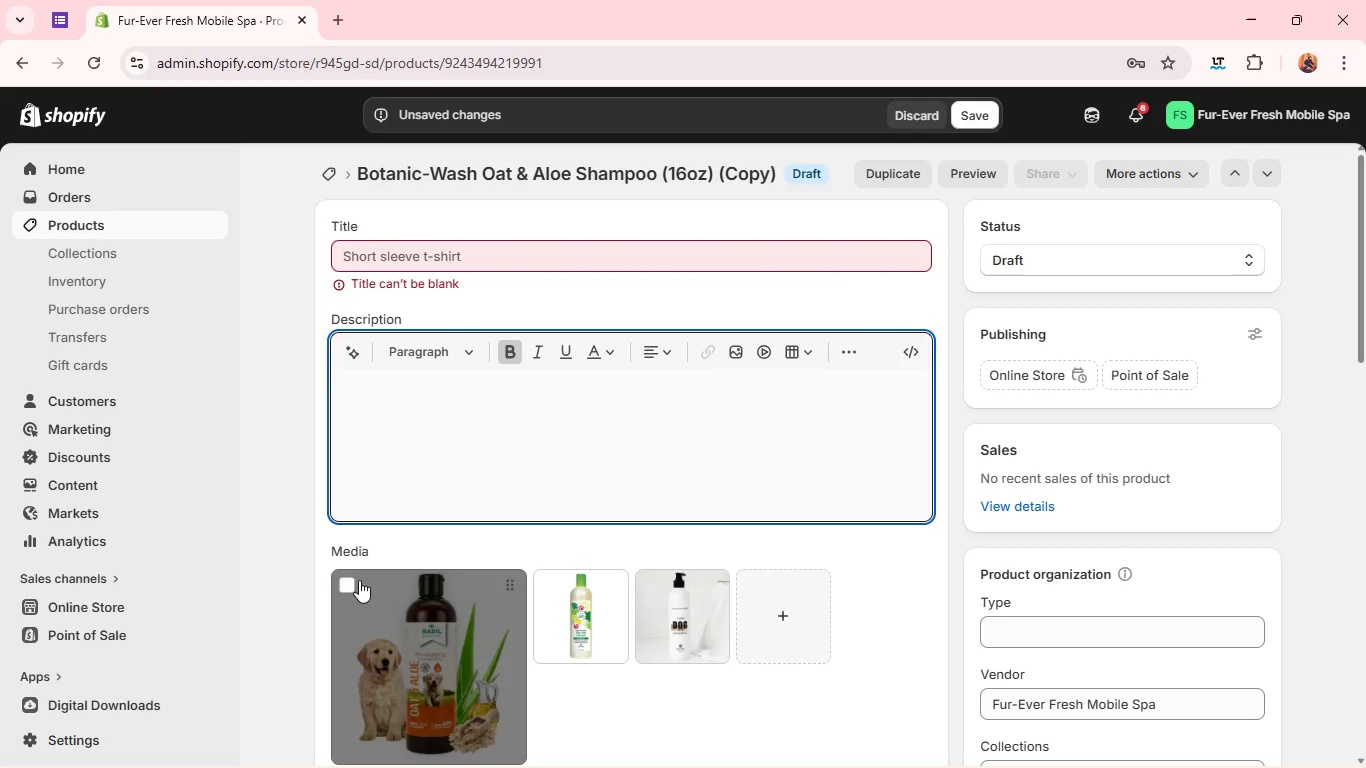 
left_click([345, 580])
 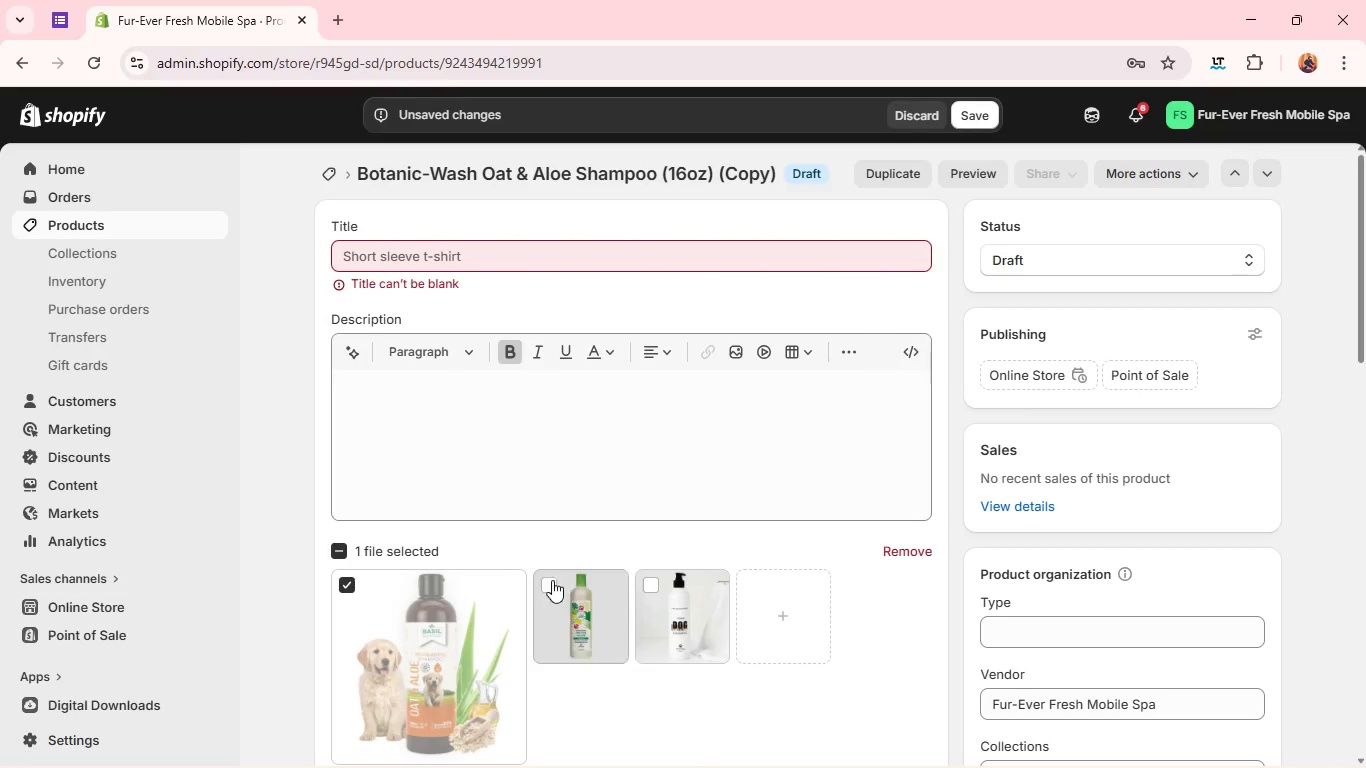 
left_click([555, 580])
 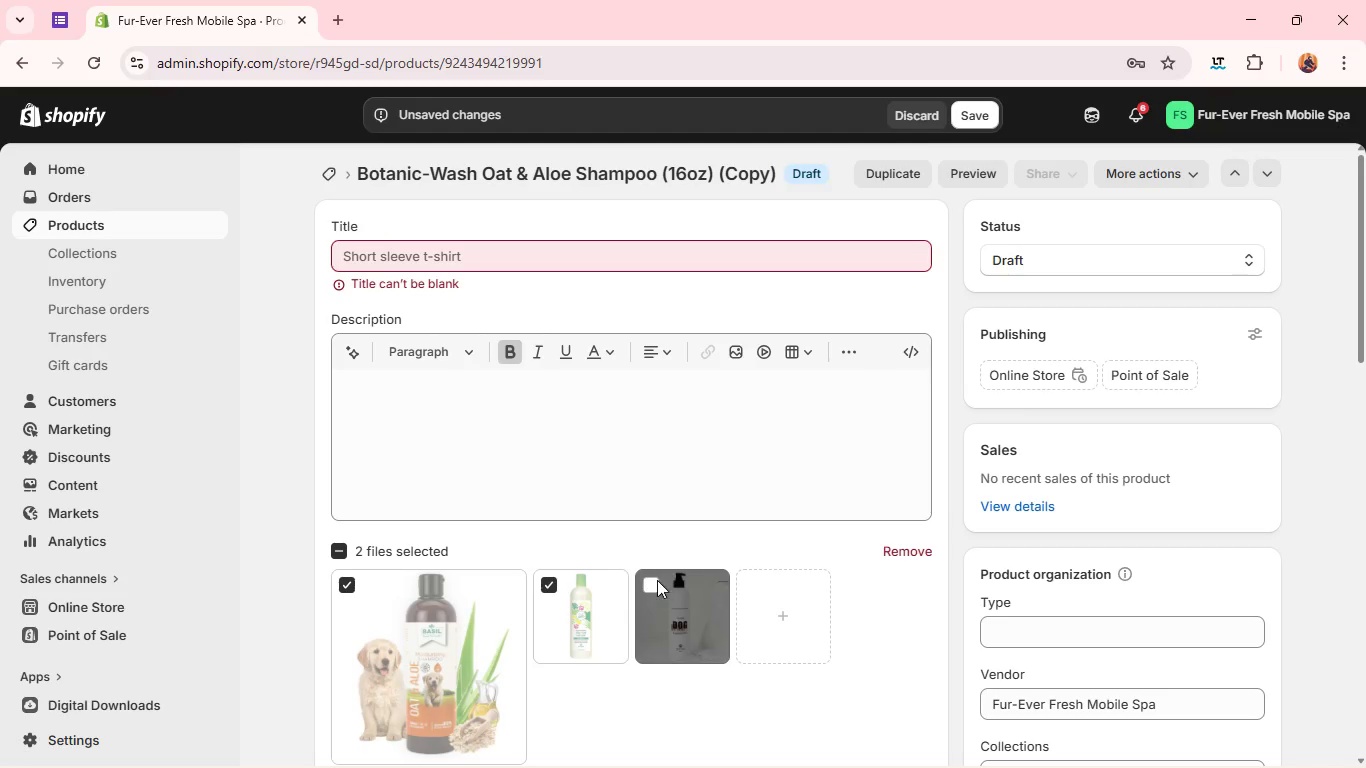 
left_click([655, 580])
 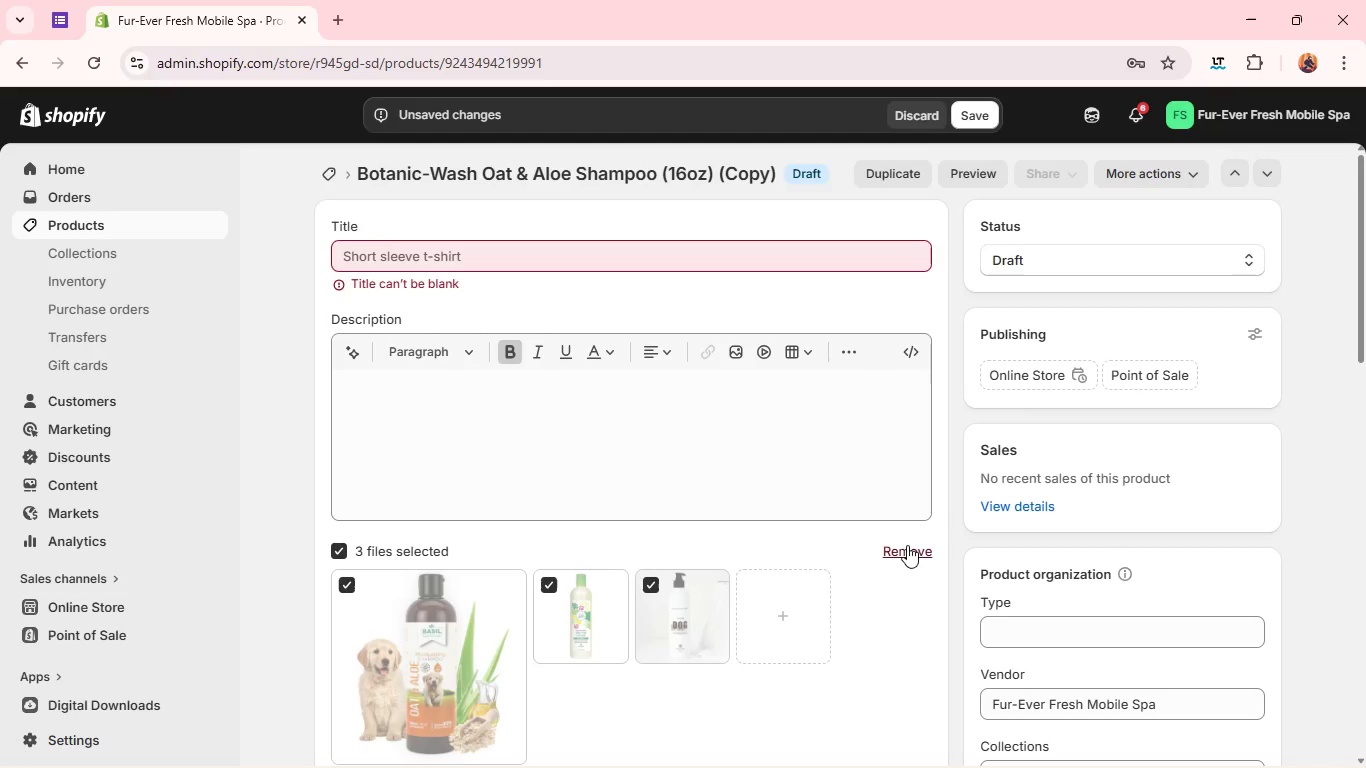 
left_click([907, 546])
 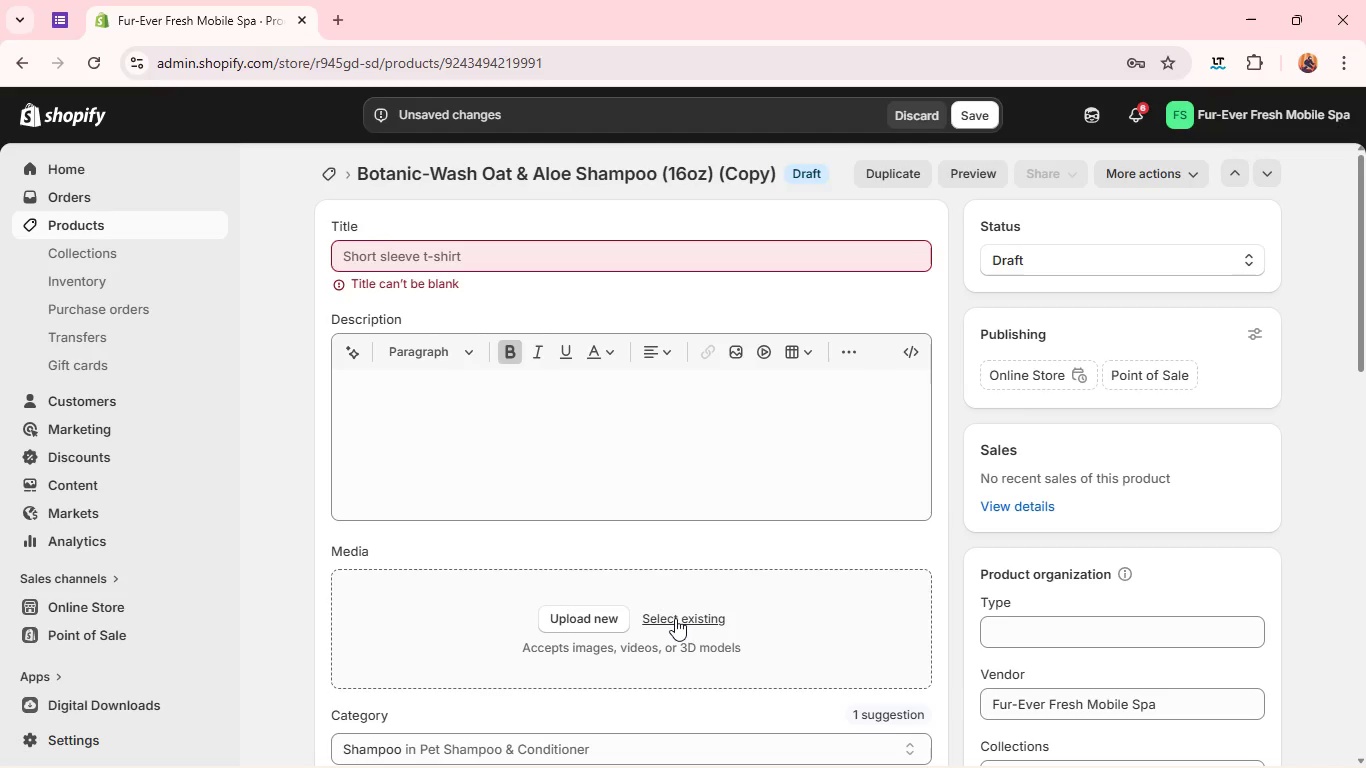 
wait(7.22)
 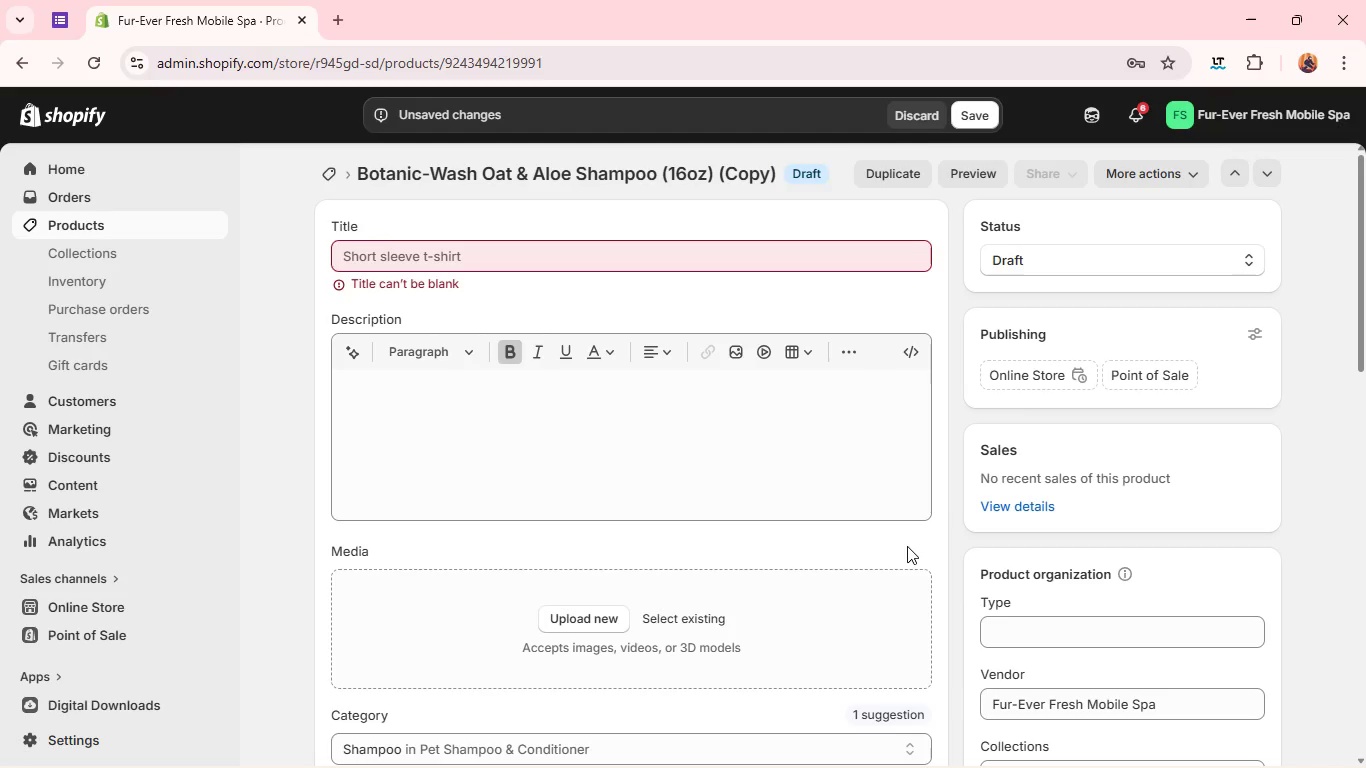 
left_click([568, 747])